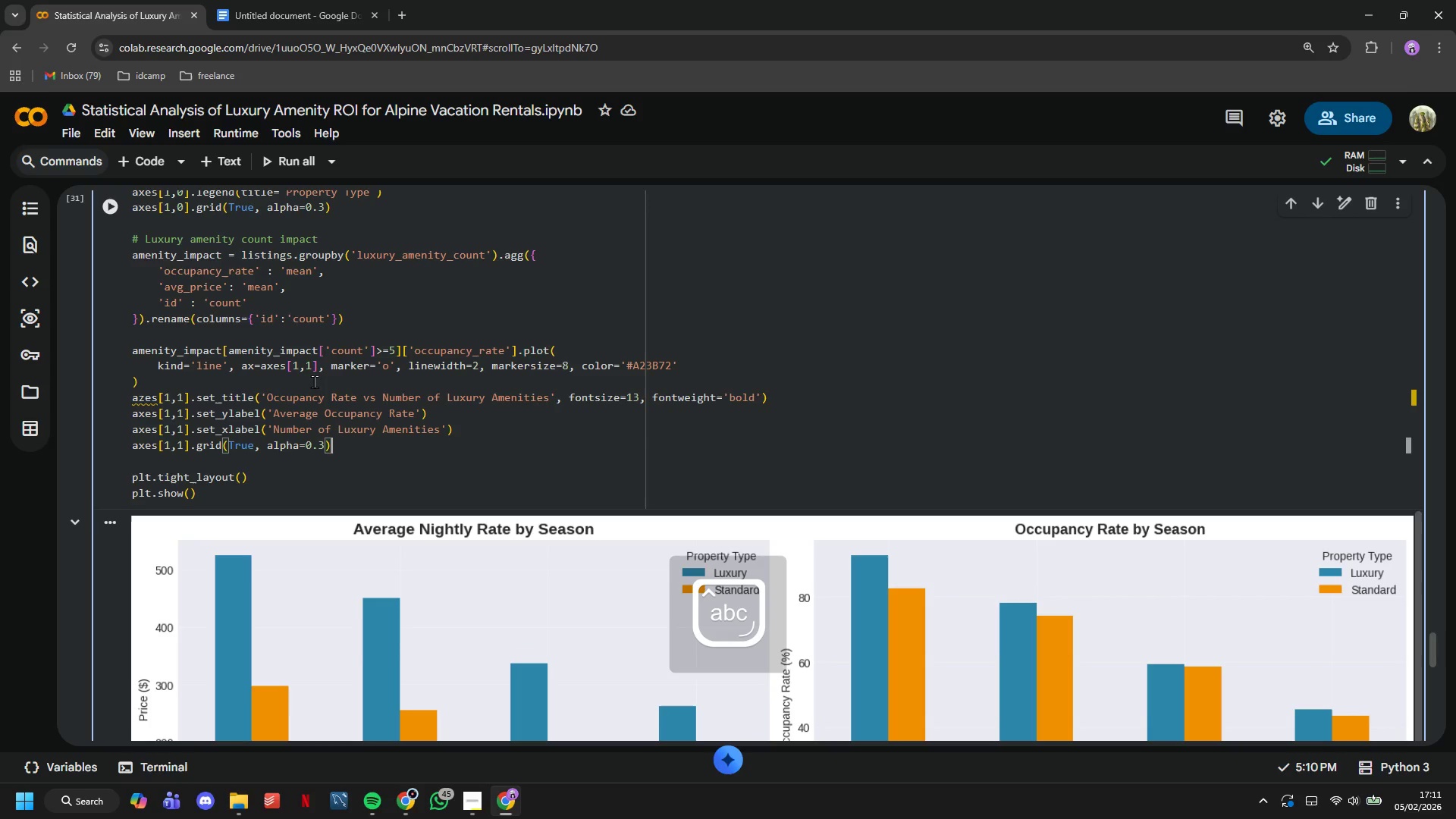 
key(ArrowDown)
 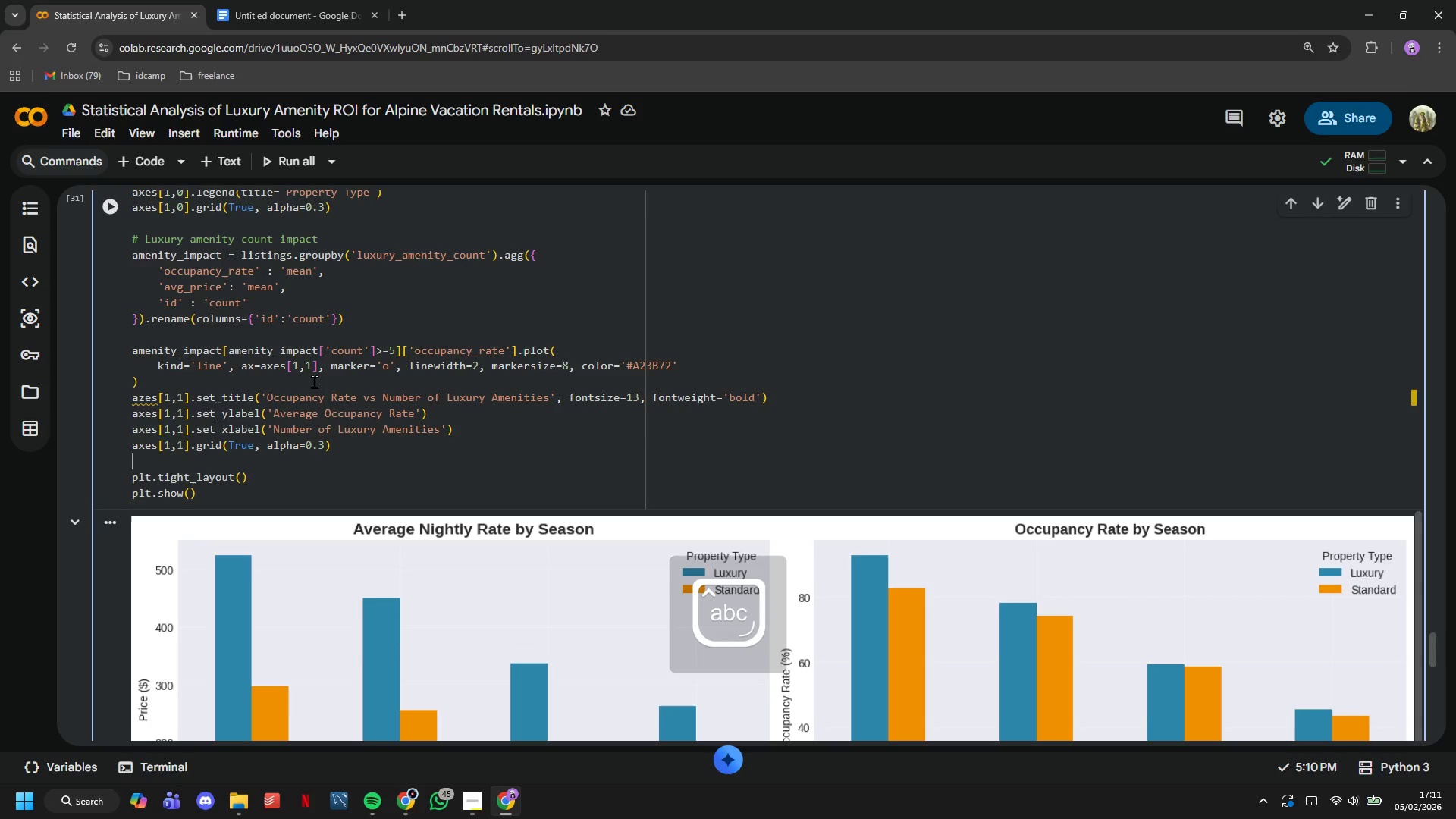 
key(ArrowDown)
 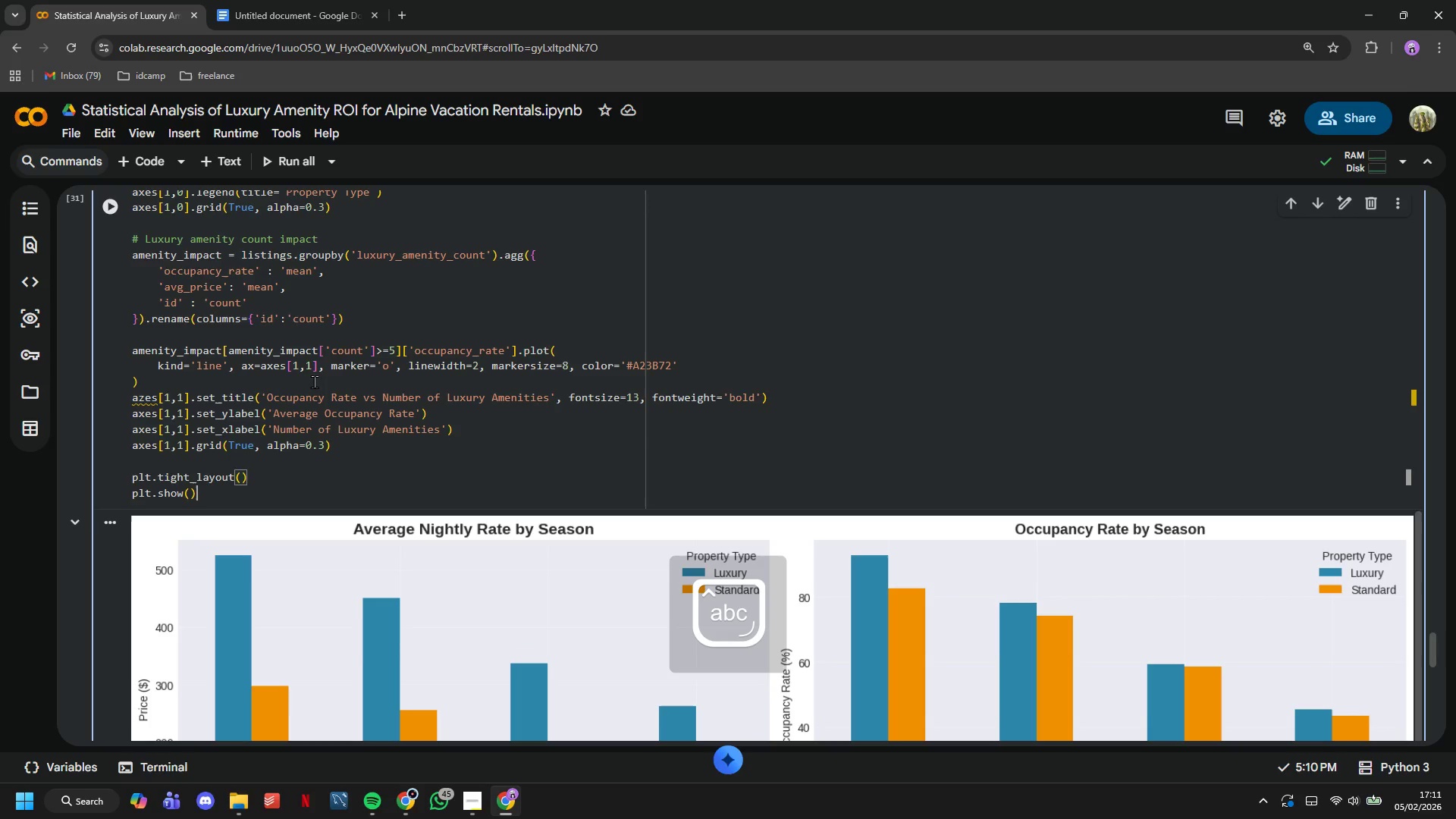 
key(ArrowDown)
 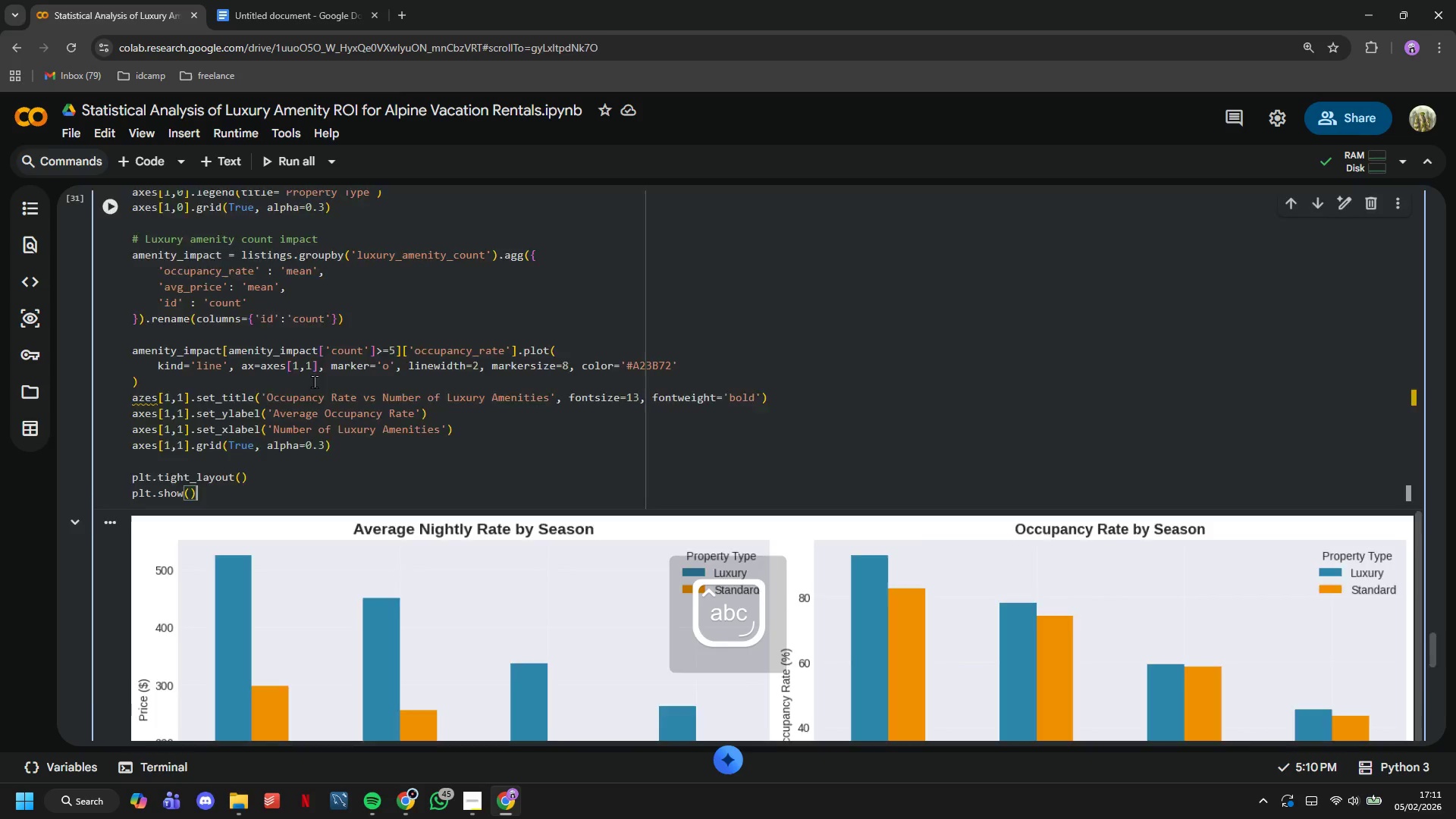 
key(ArrowDown)
 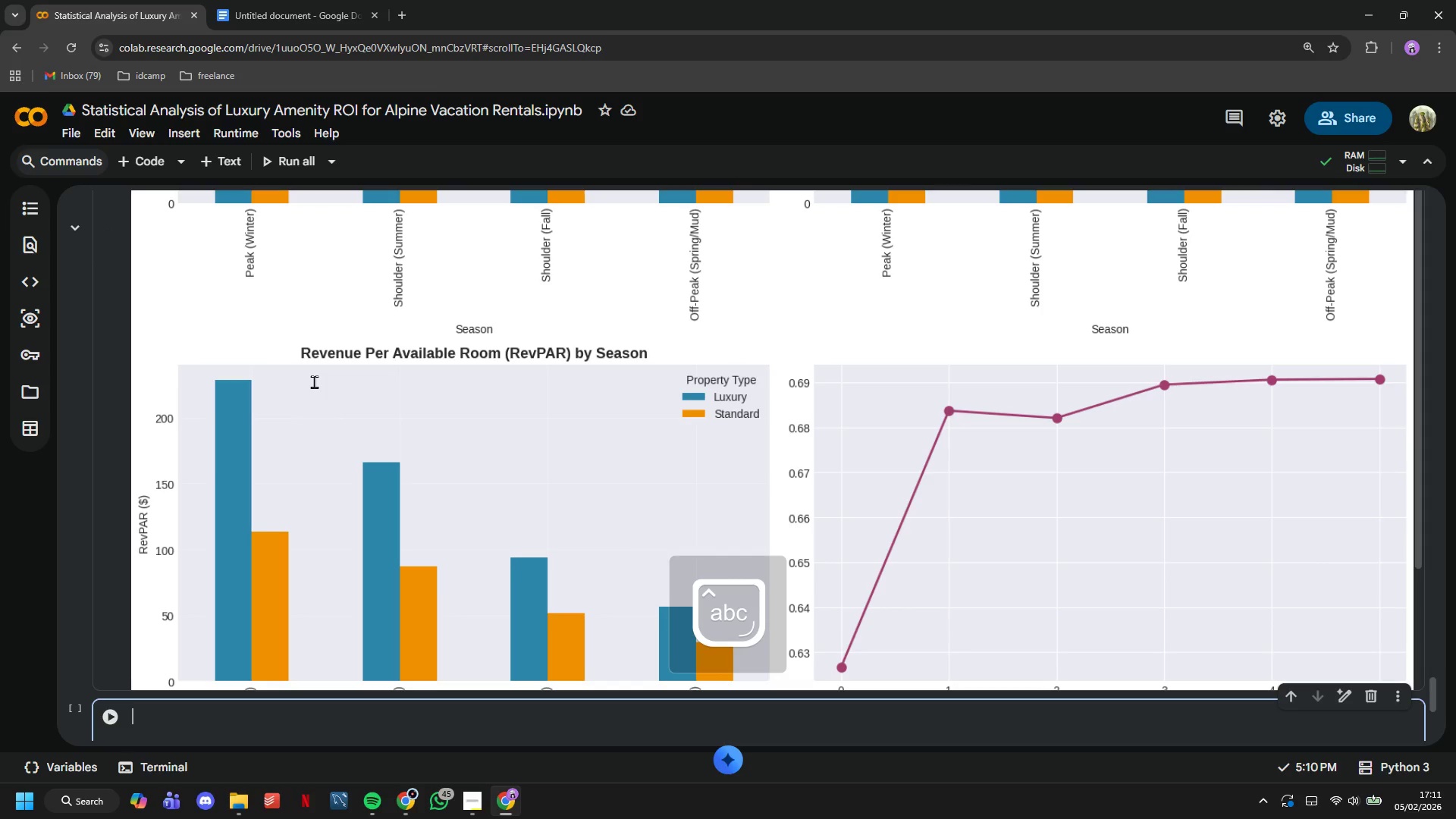 
key(ArrowUp)
 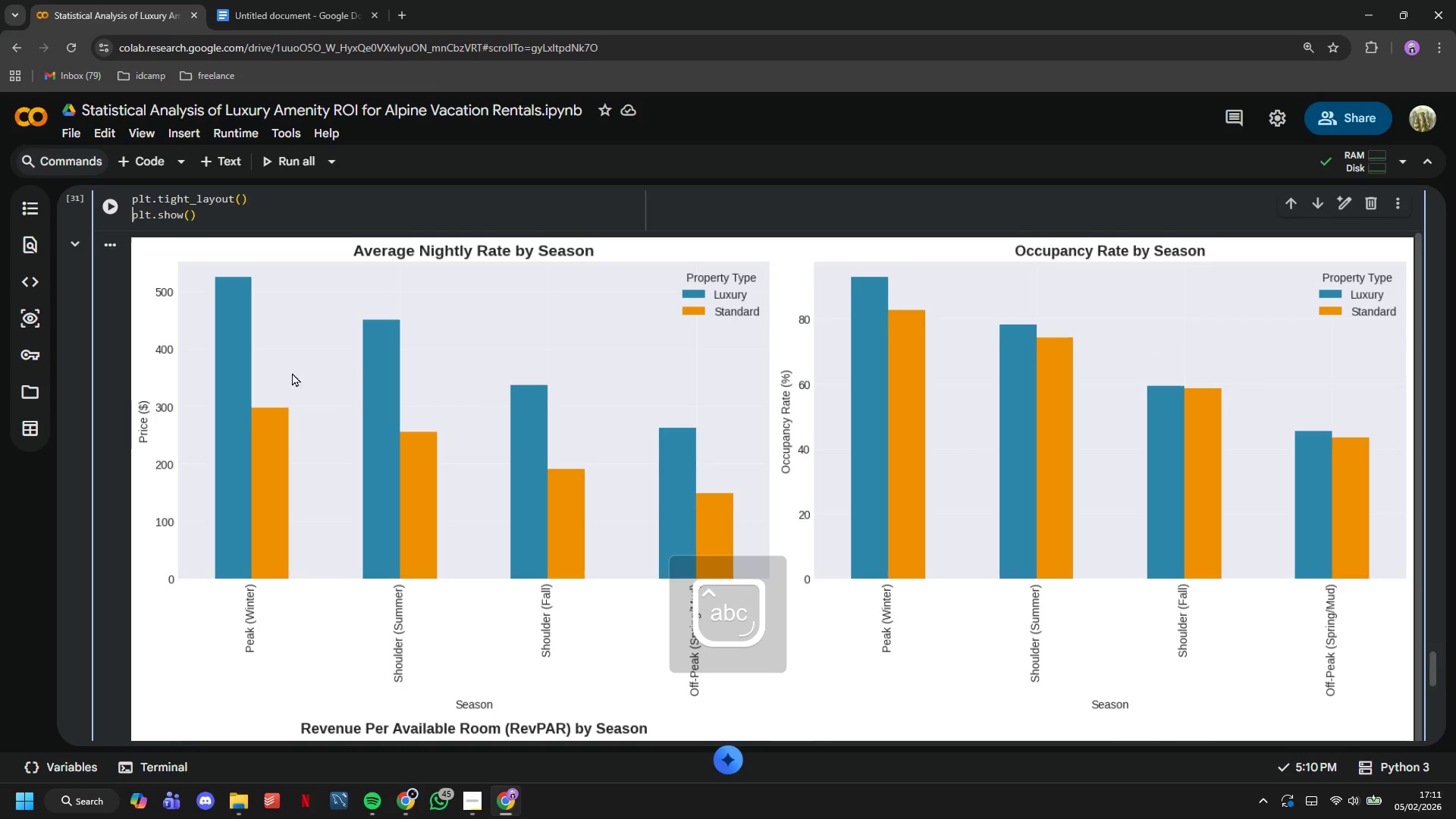 
scroll: coordinate [321, 355], scroll_direction: up, amount: 2.0
 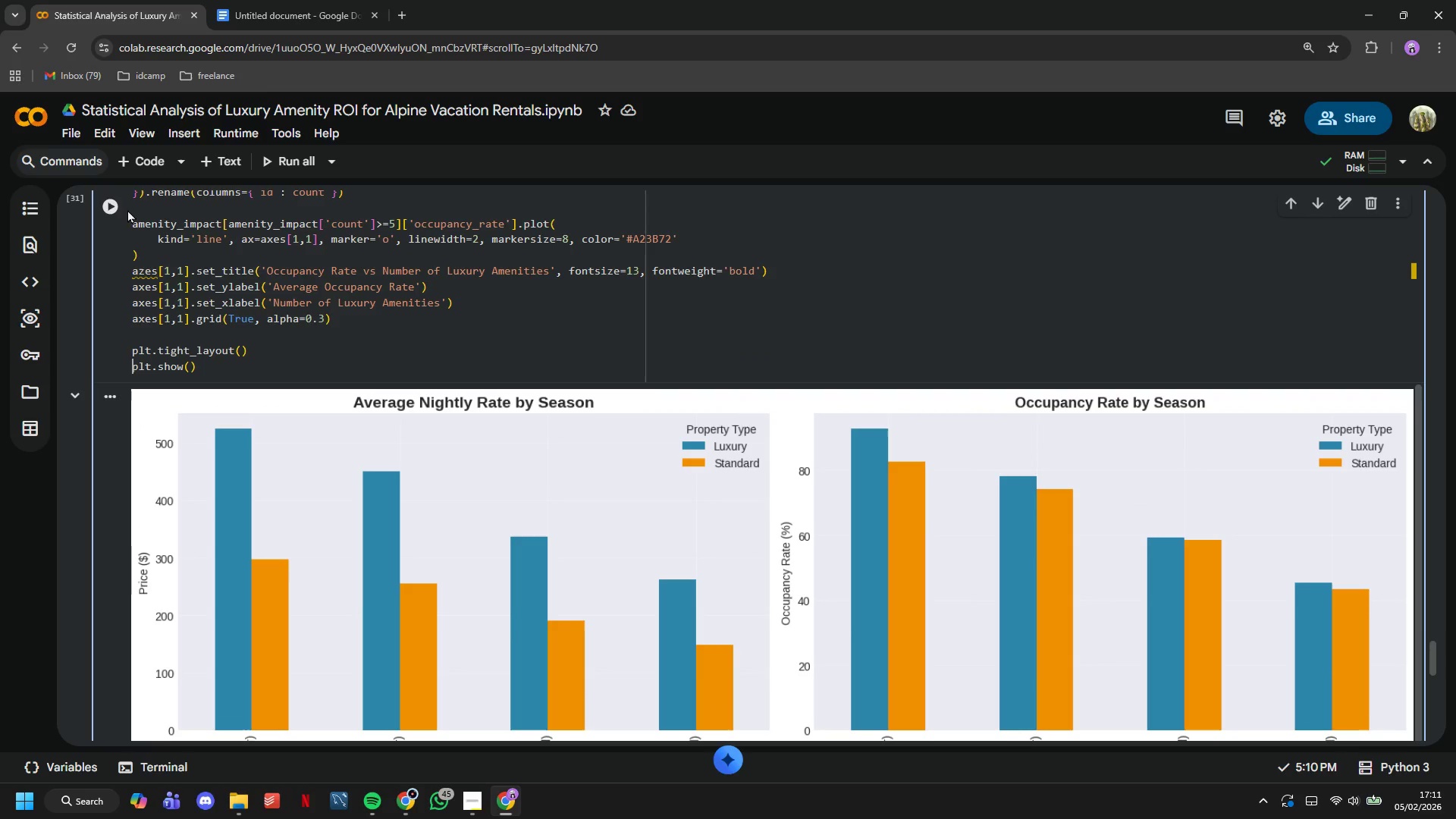 
double_click([113, 198])
 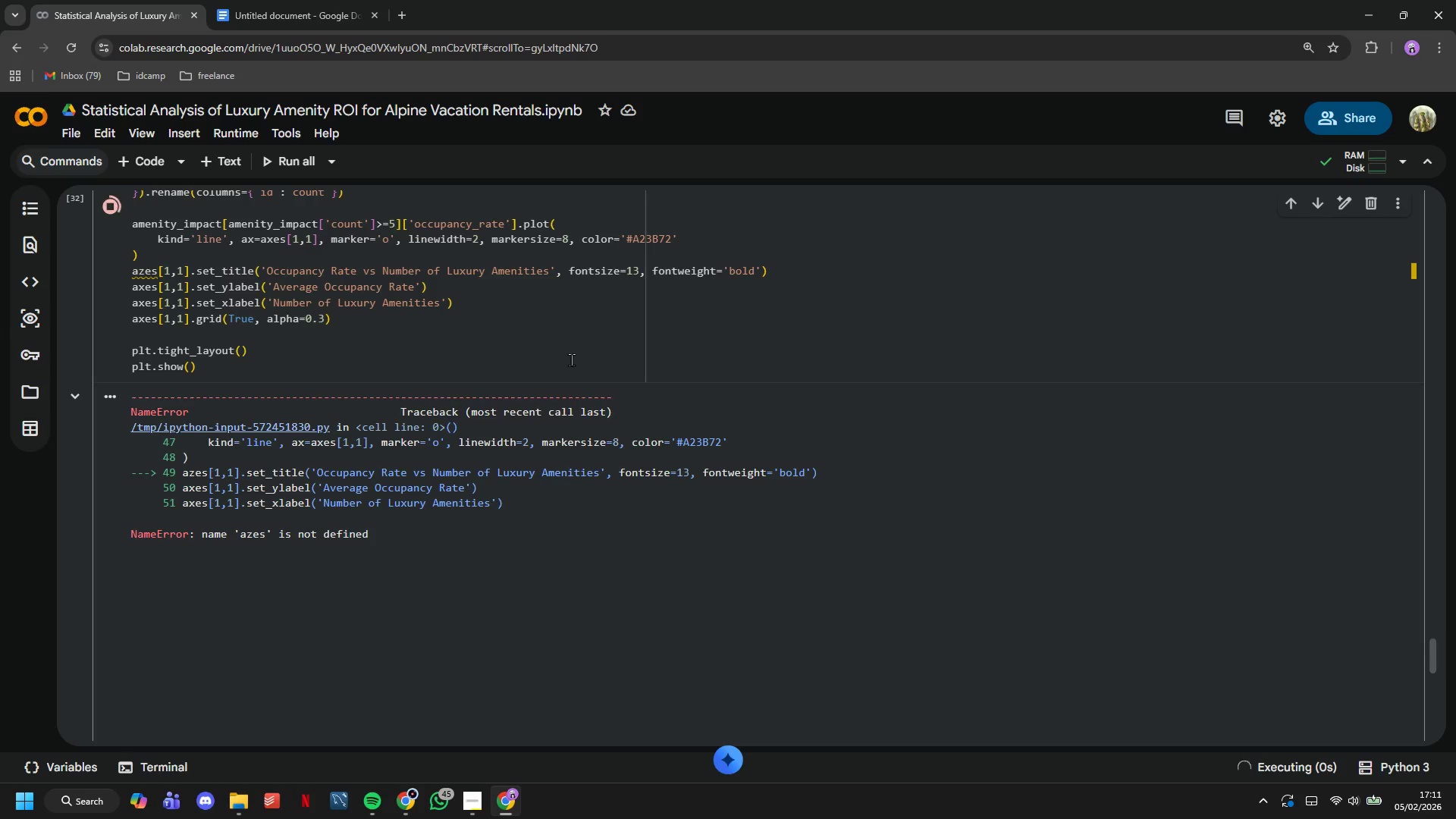 
scroll: coordinate [630, 450], scroll_direction: down, amount: 11.0
 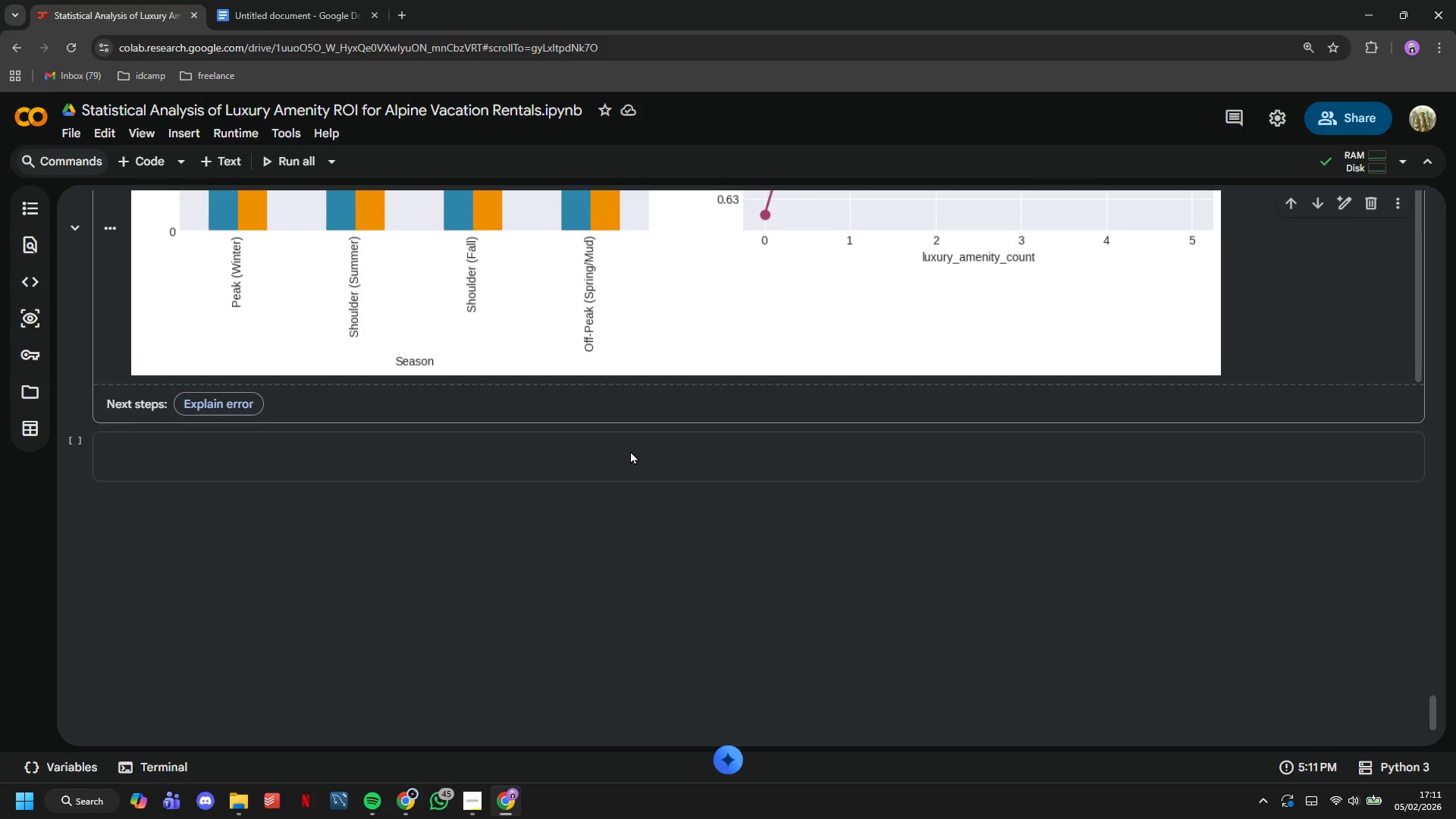 
scroll: coordinate [404, 418], scroll_direction: up, amount: 18.0
 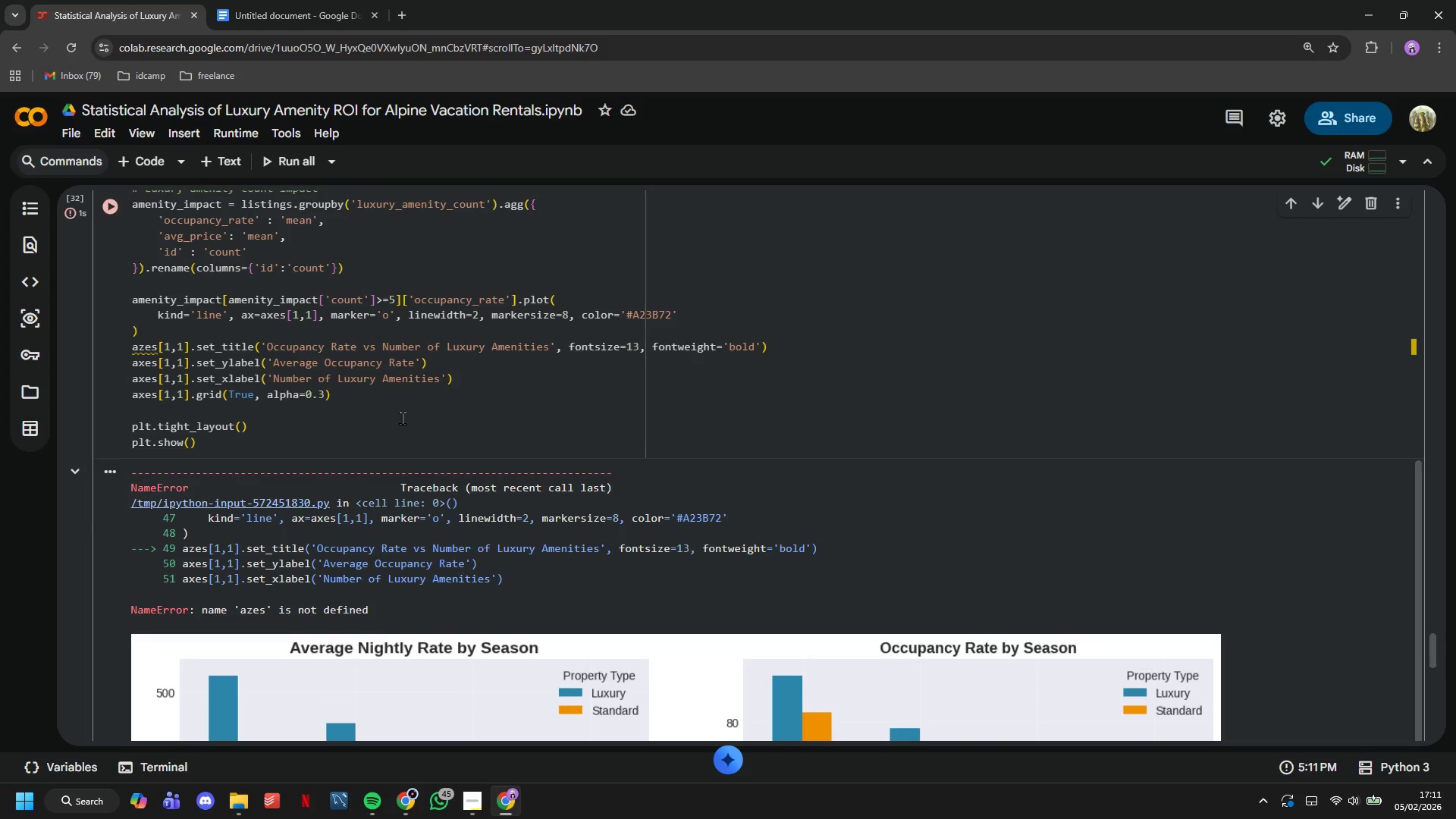 
scroll: coordinate [404, 418], scroll_direction: down, amount: 7.0
 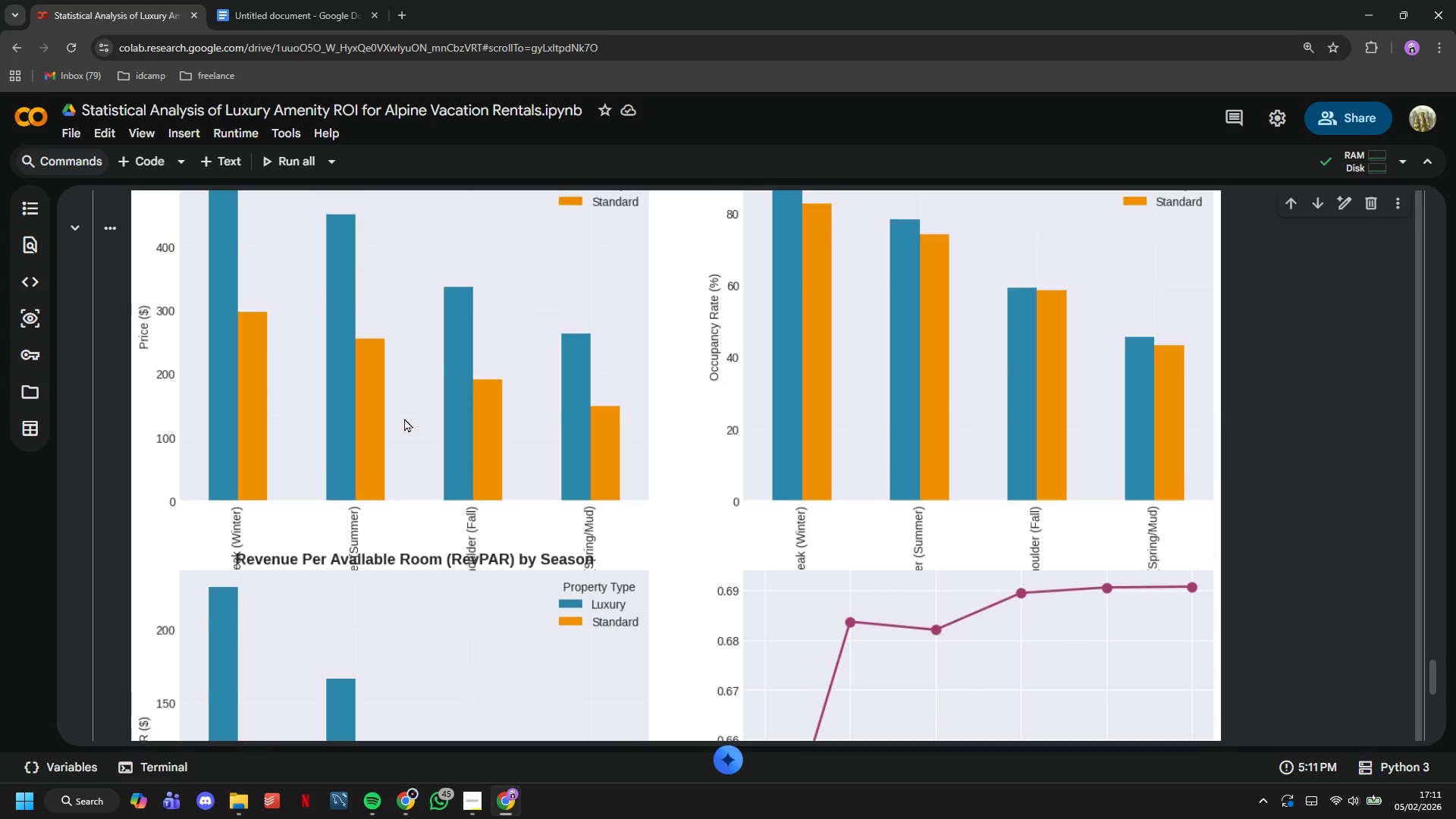 
scroll: coordinate [404, 418], scroll_direction: up, amount: 10.0
 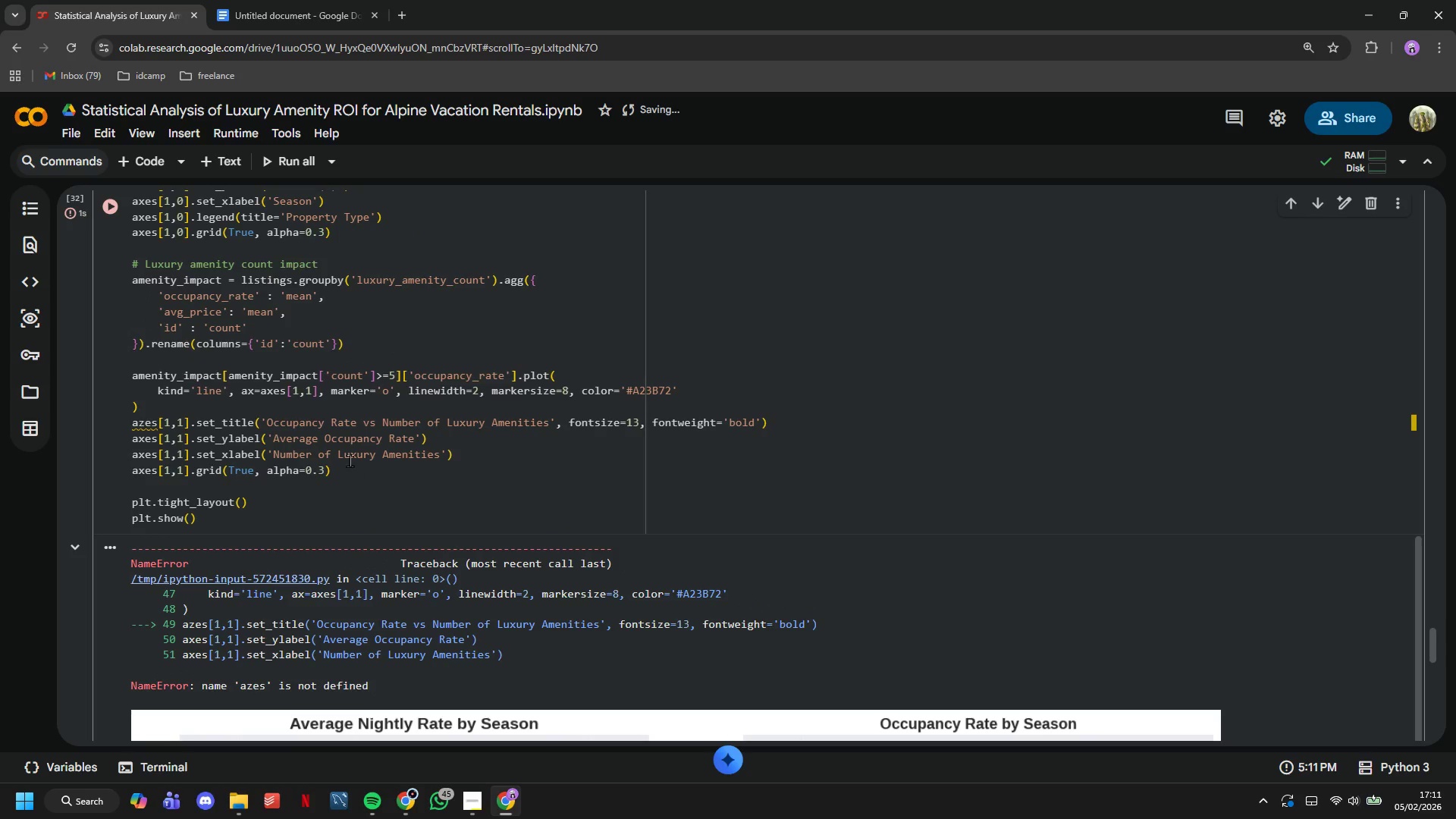 
wait(6.92)
 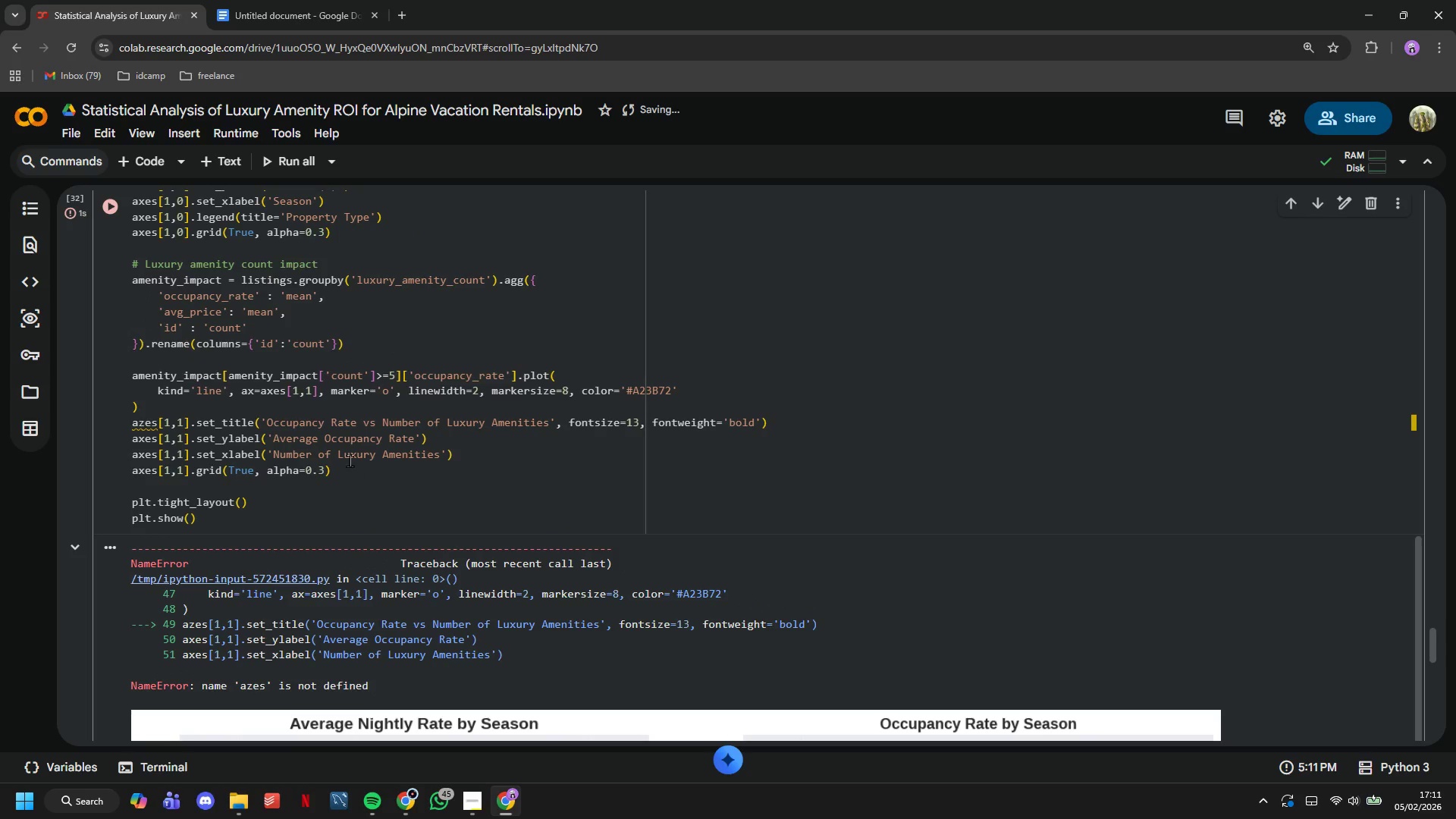 
left_click([369, 467])
 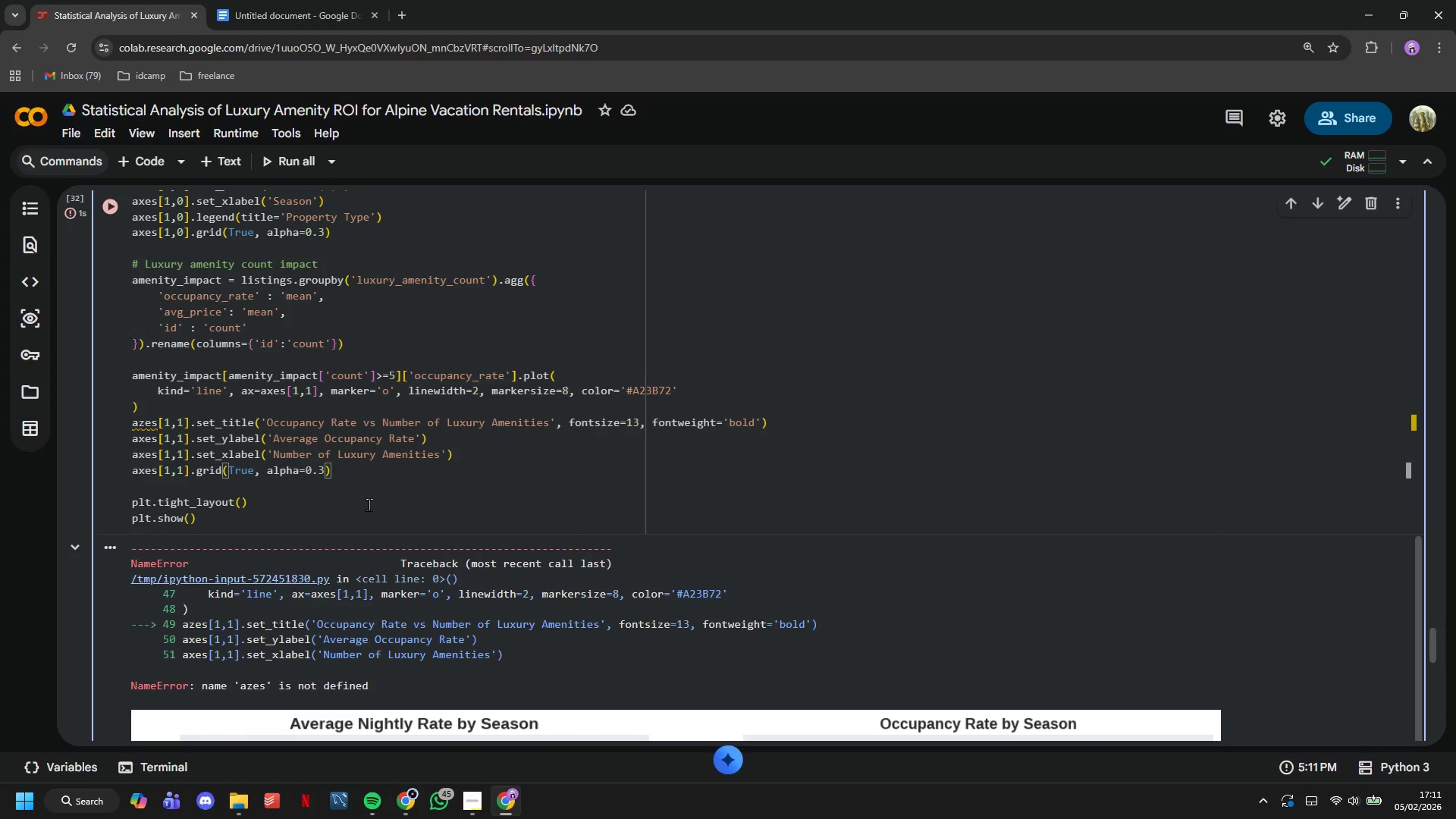 
left_click([369, 504])
 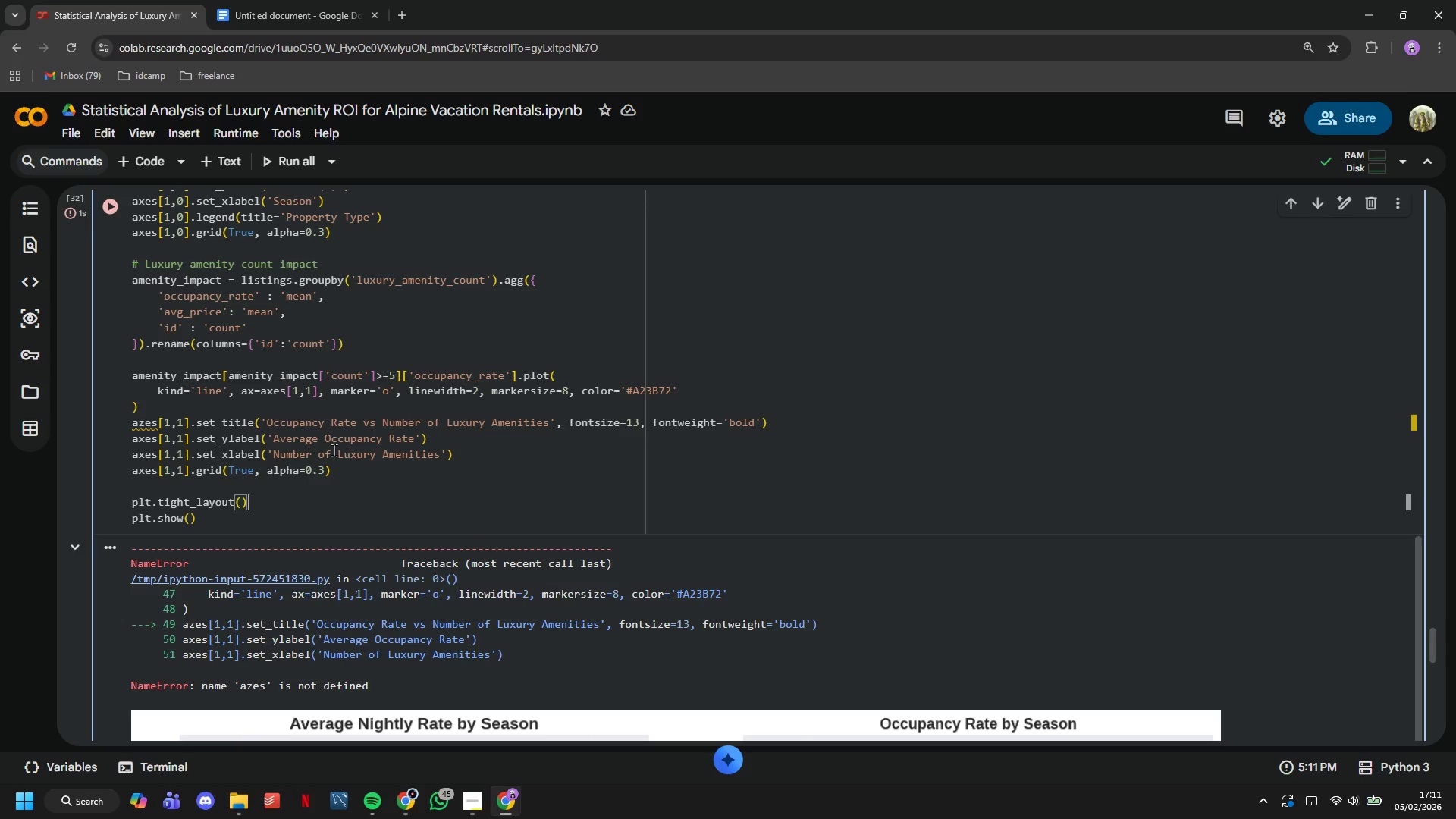 
wait(11.49)
 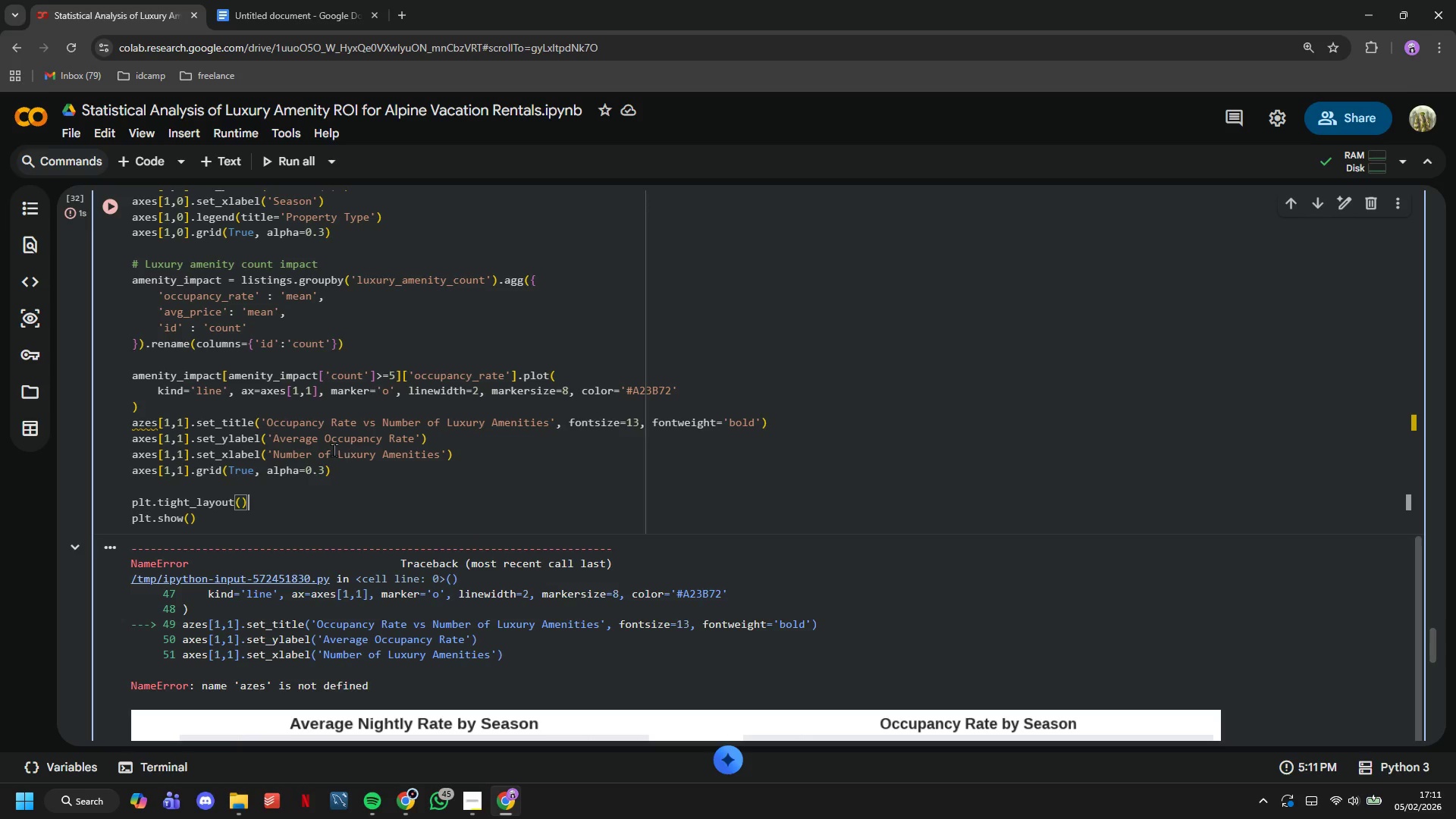 
left_click([142, 425])
 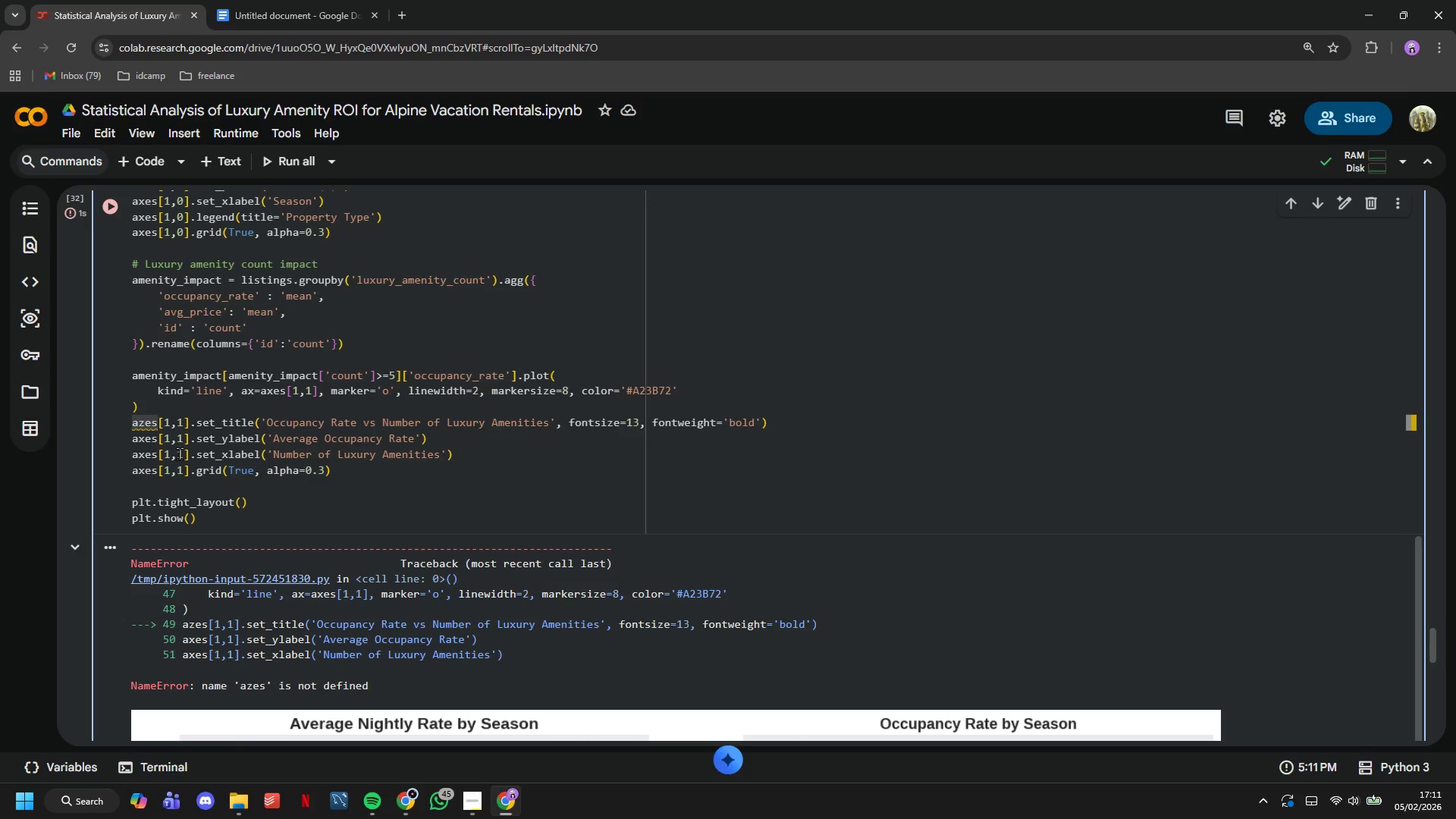 
key(Backspace)
 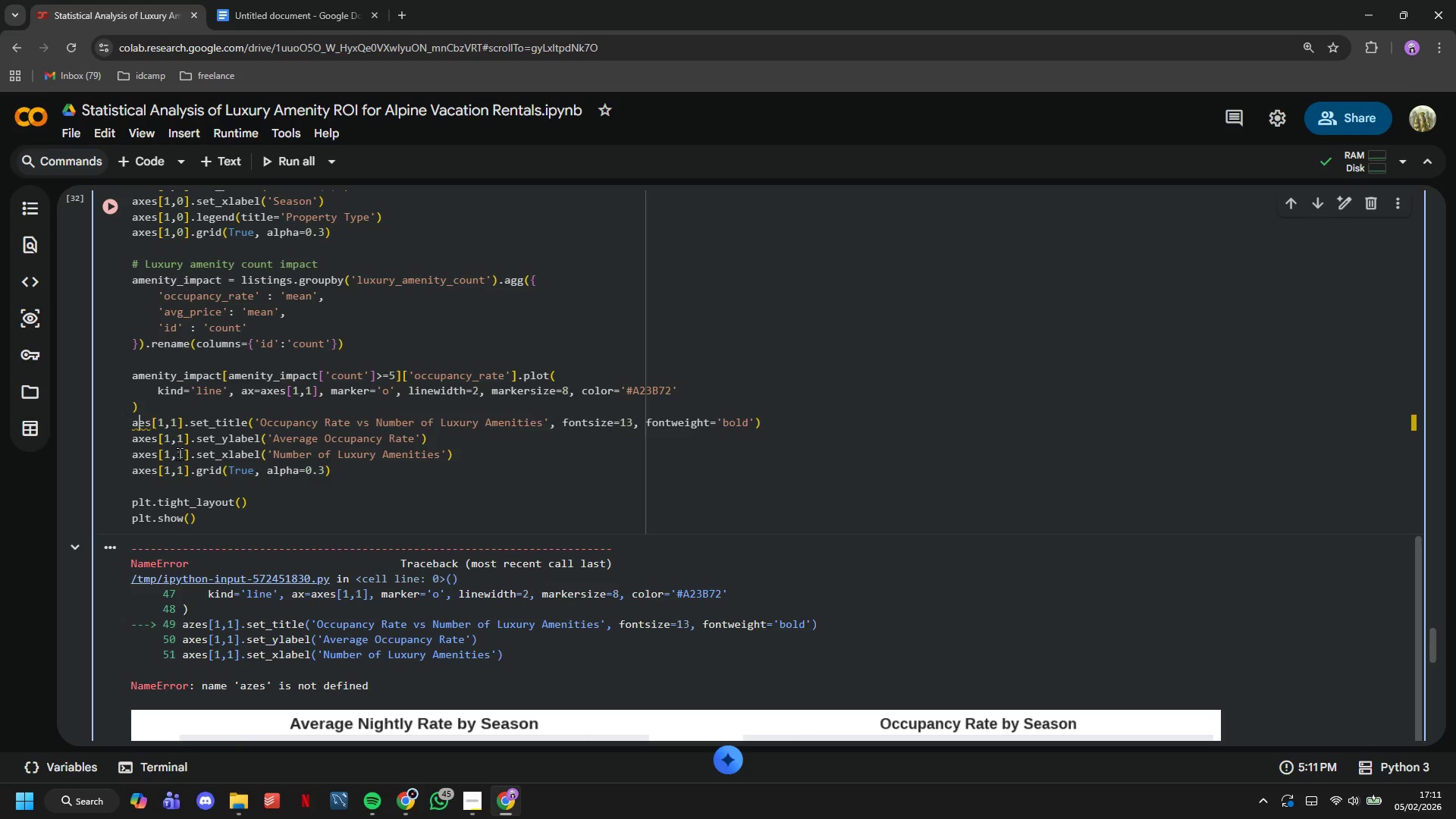 
key(X)
 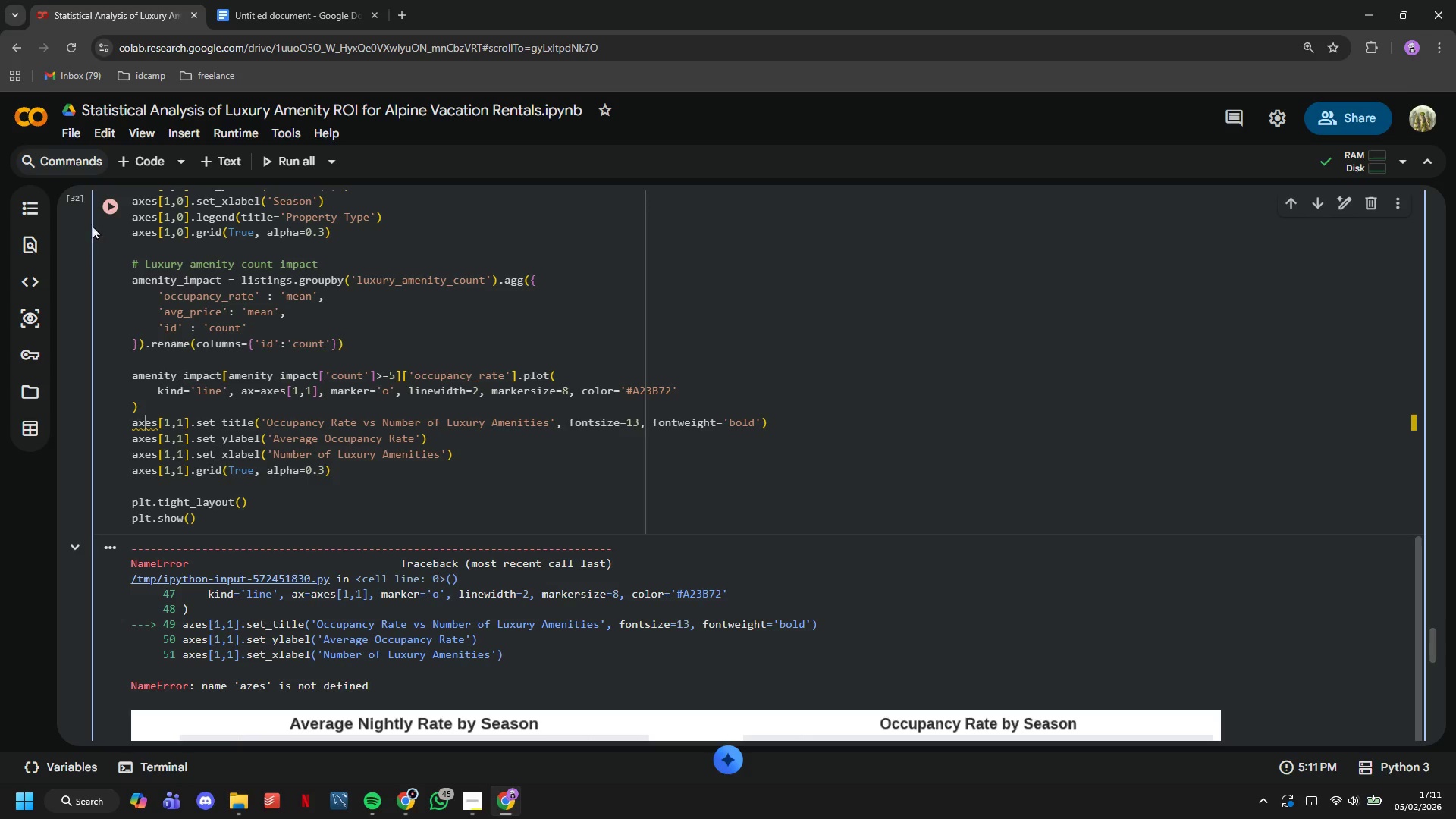 
left_click([107, 209])
 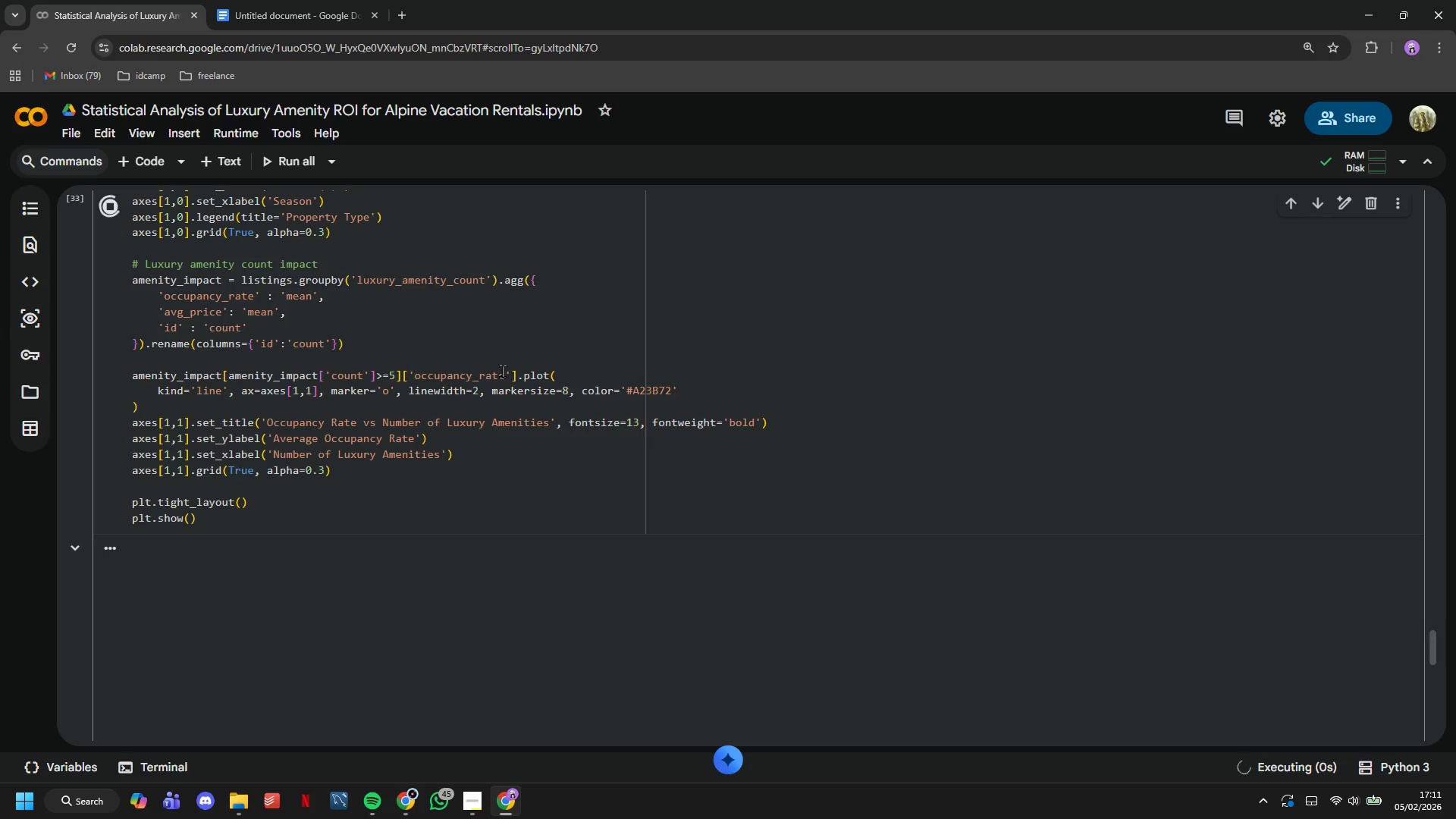 
scroll: coordinate [503, 364], scroll_direction: down, amount: 10.0
 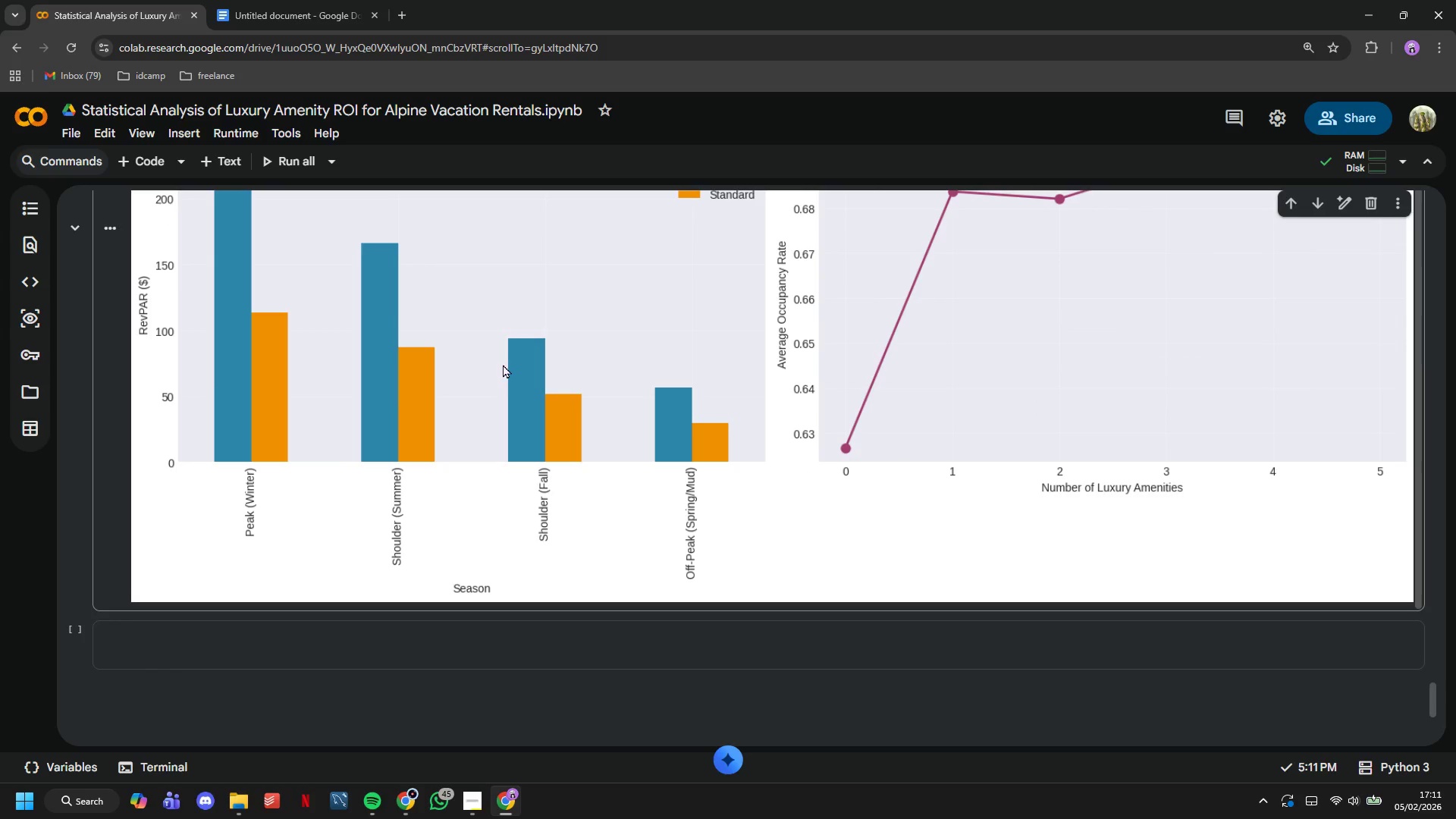 
right_click([503, 364])
 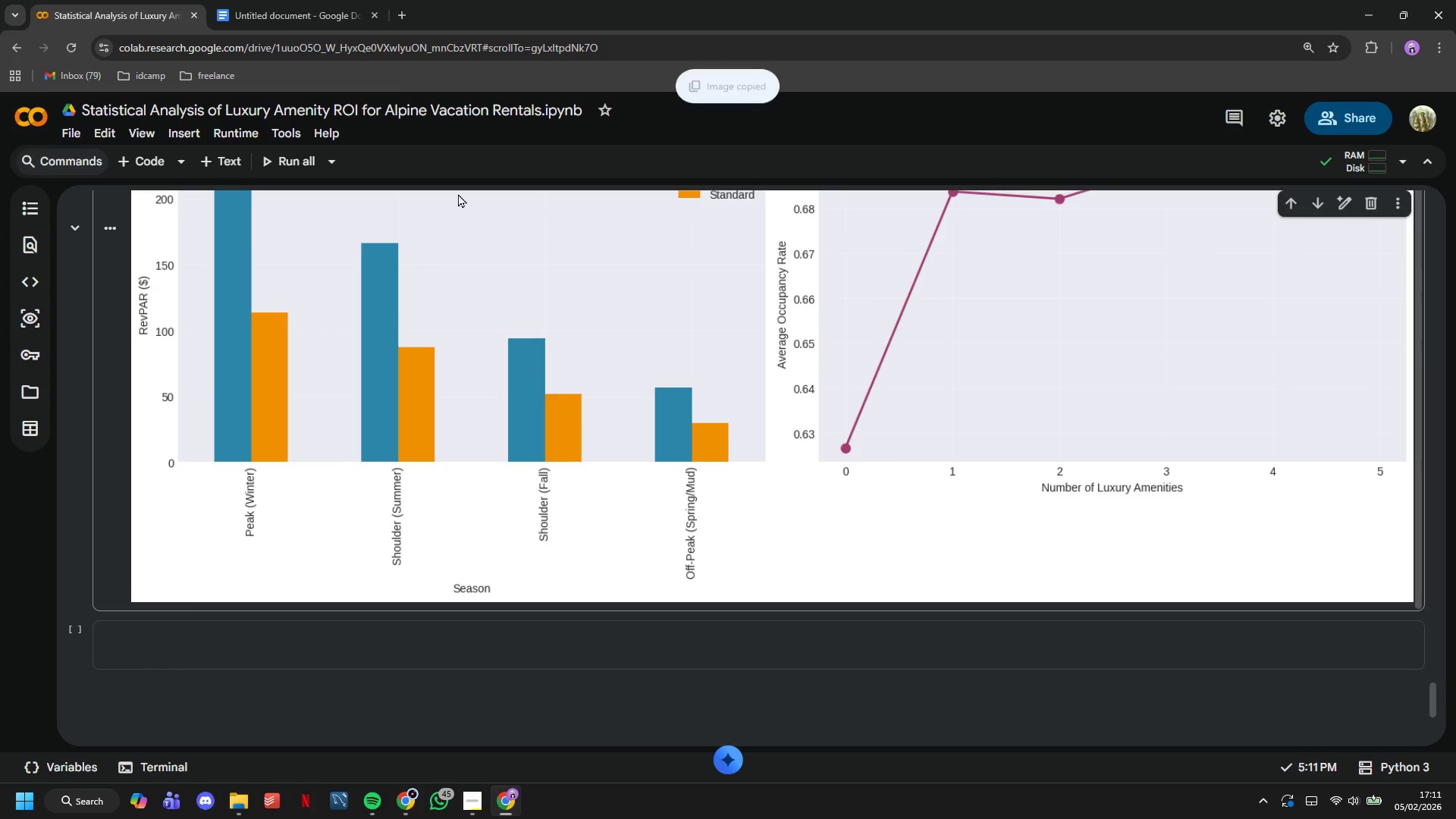 
double_click([350, 18])
 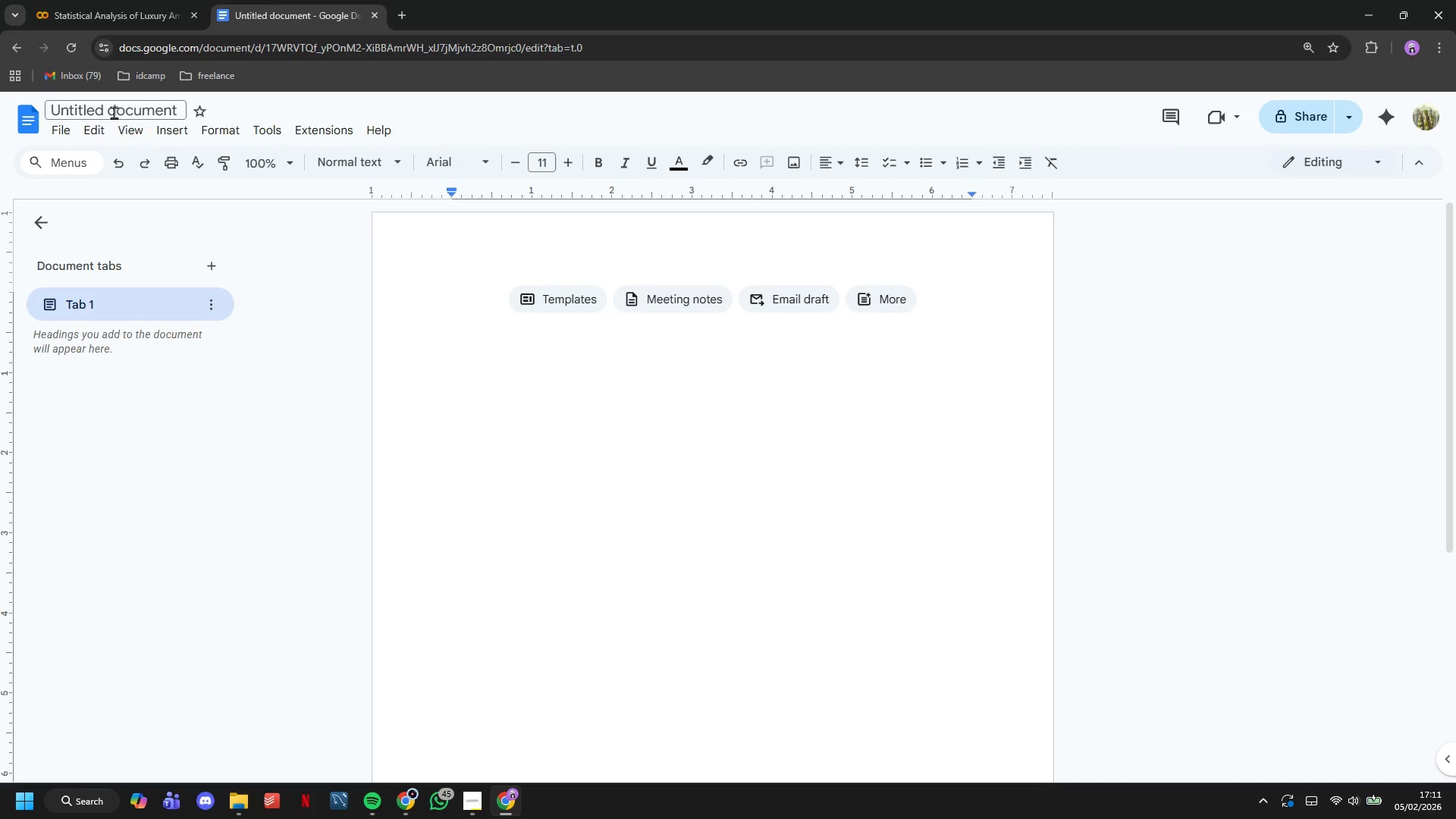 
double_click([114, 112])
 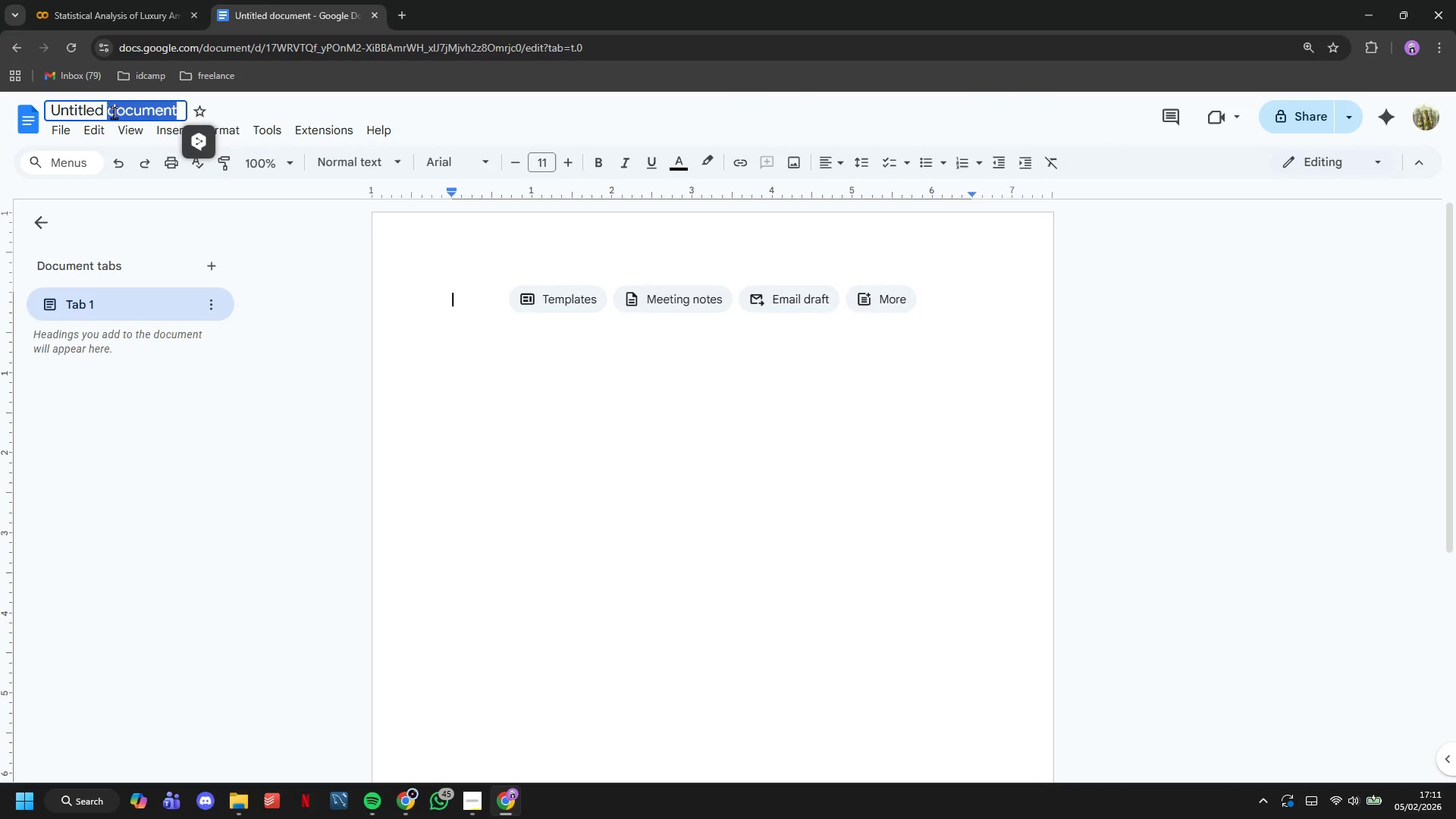 
triple_click([114, 112])
 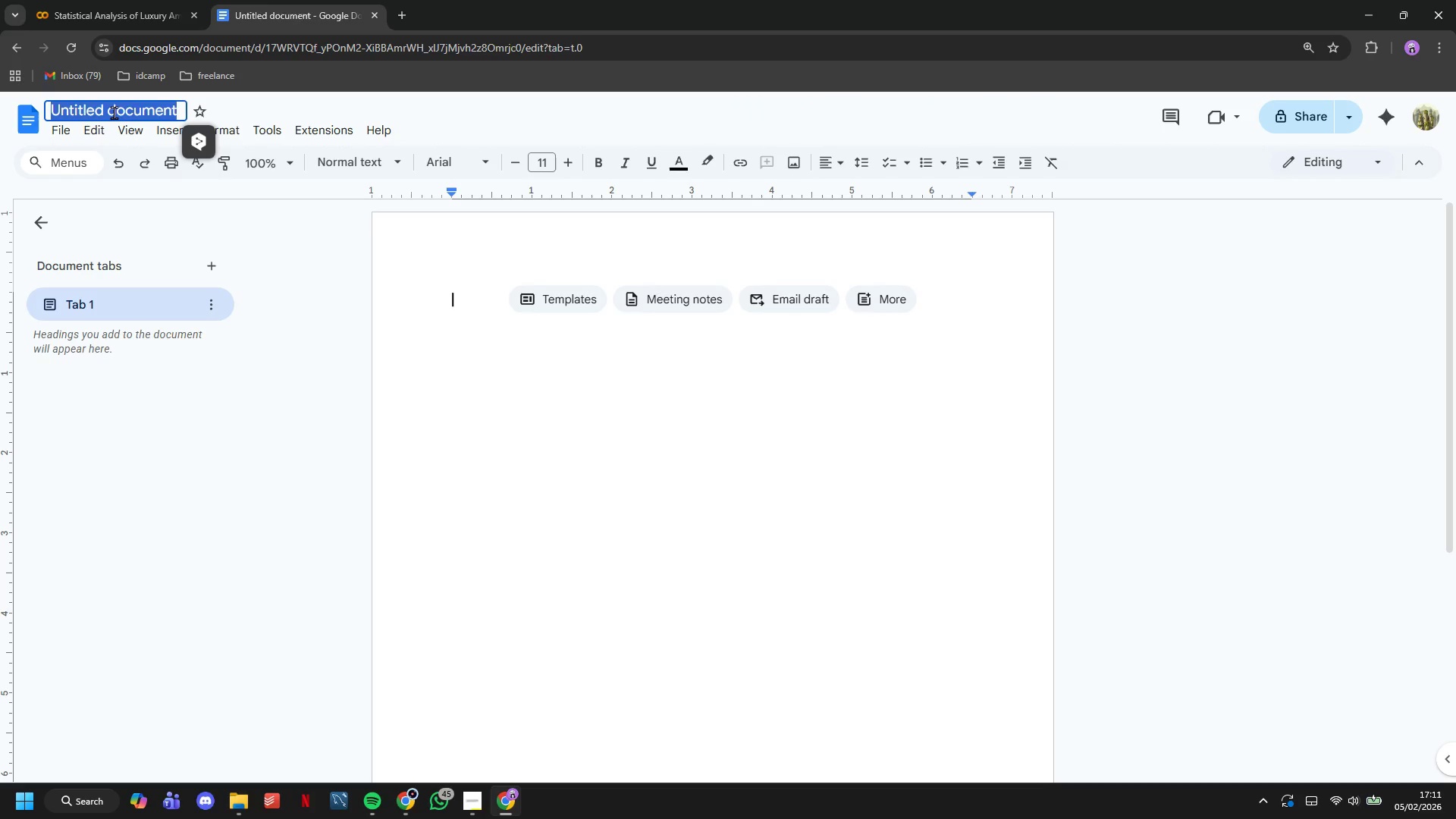 
type(Symmary)
 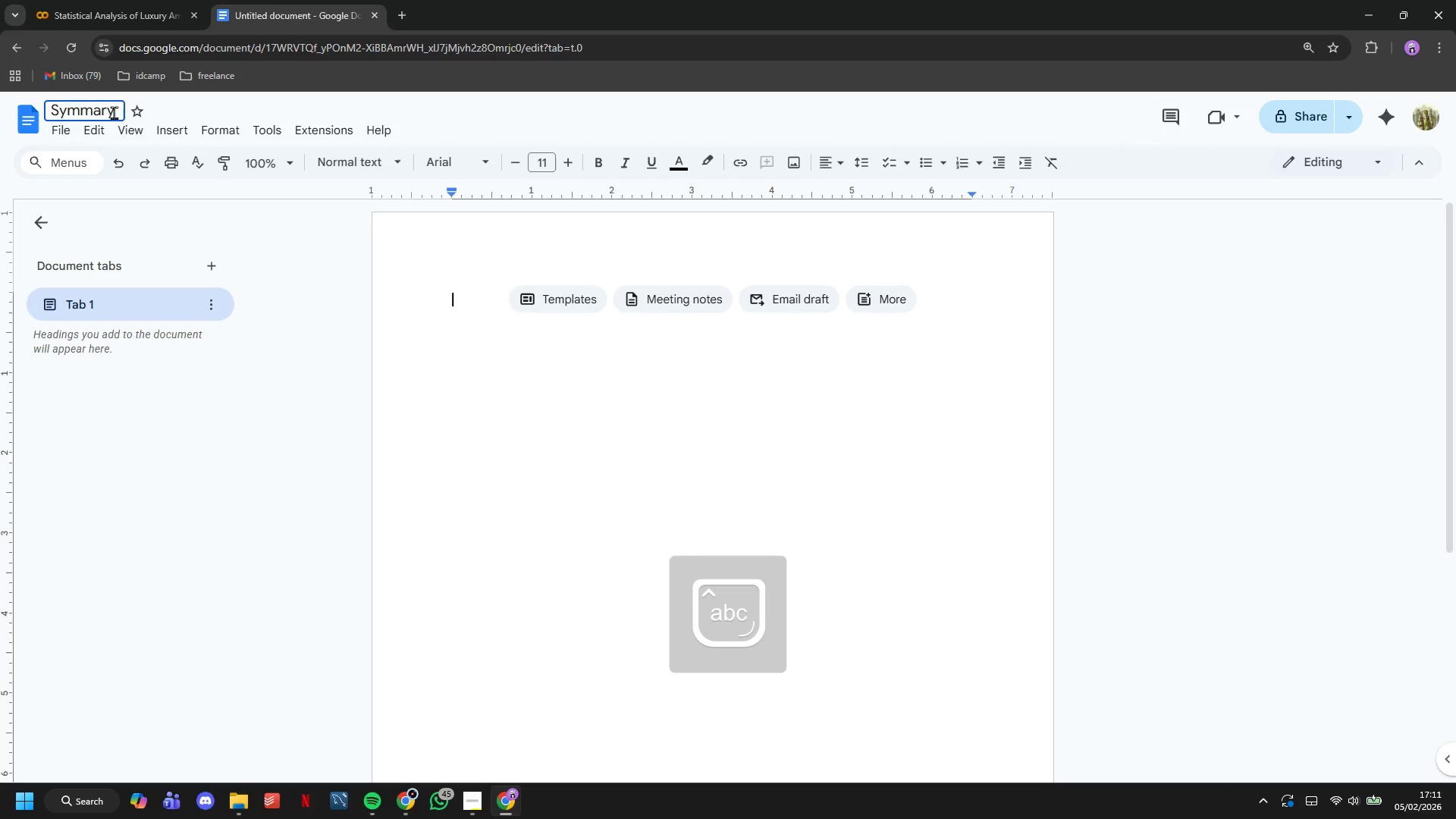 
key(ArrowLeft)
 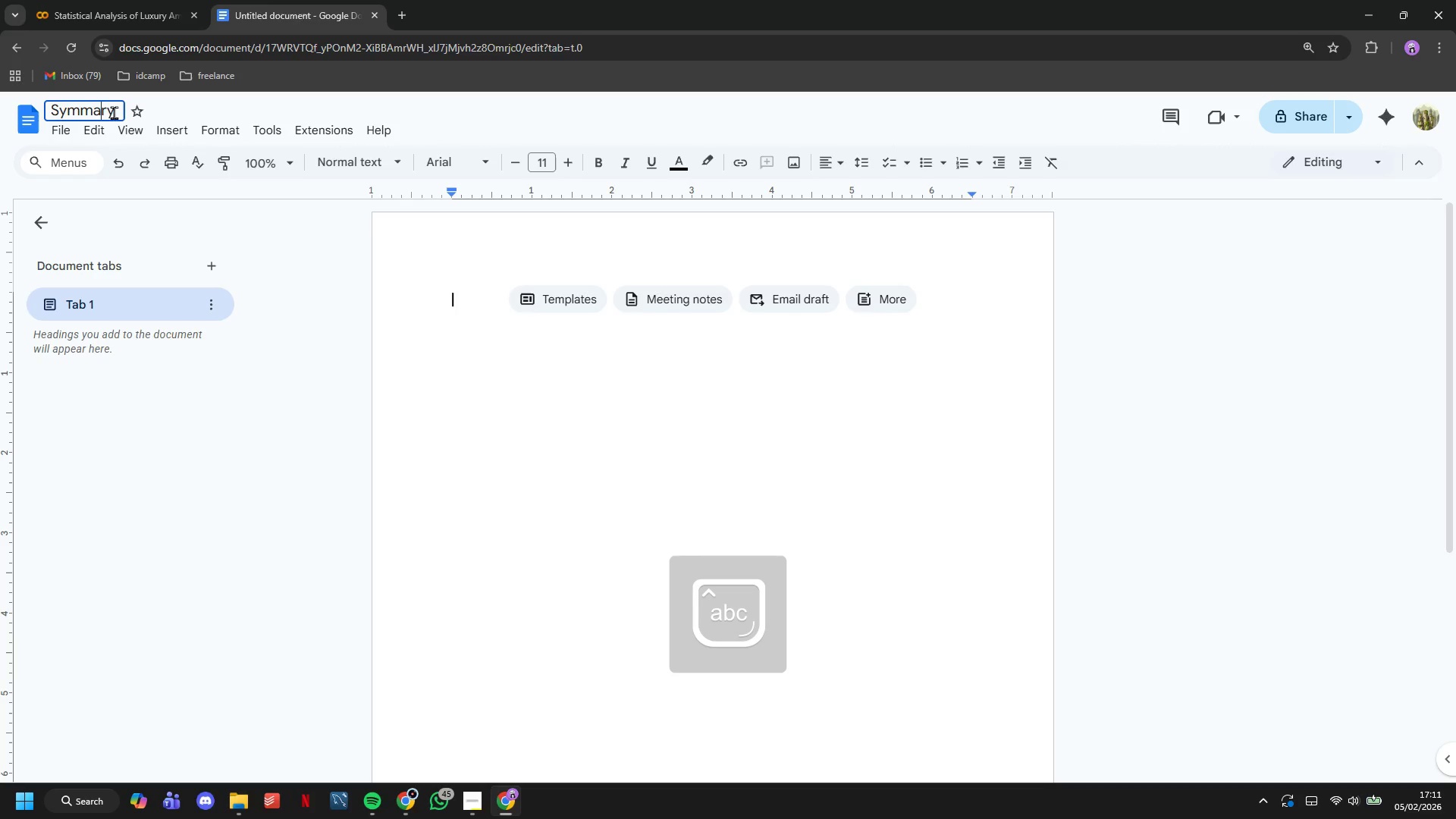 
key(ArrowLeft)
 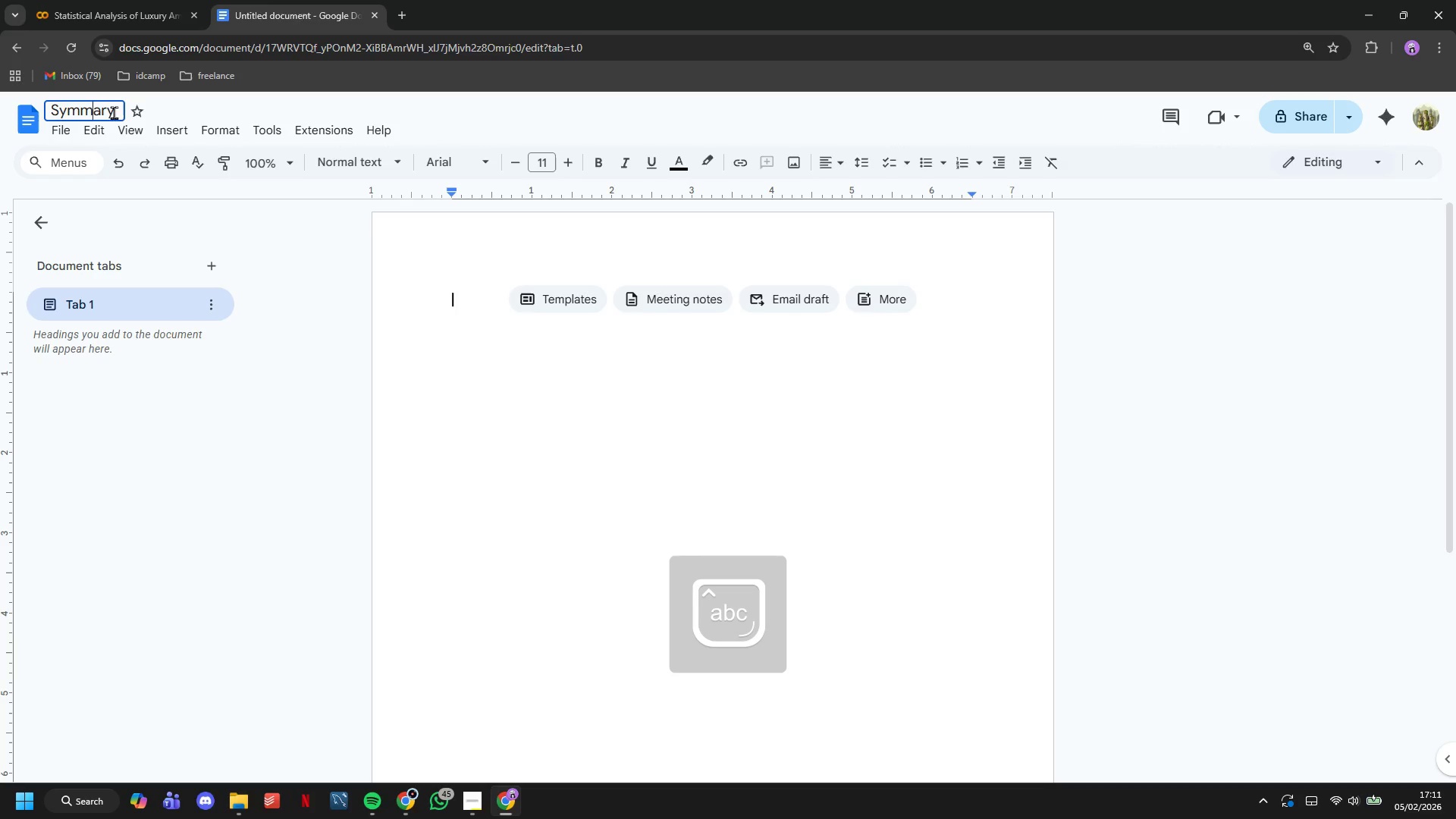 
key(ArrowLeft)
 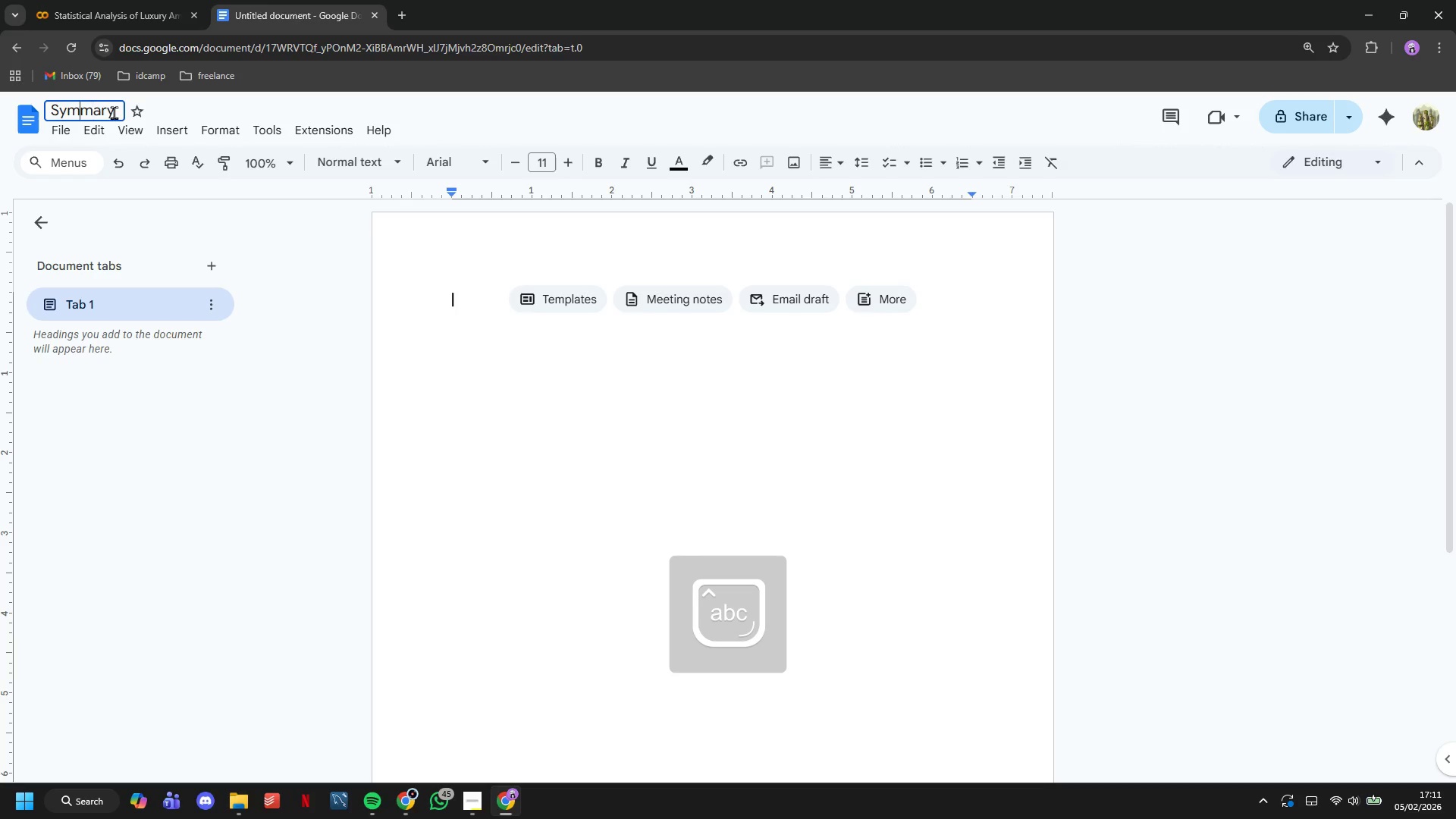 
key(ArrowLeft)
 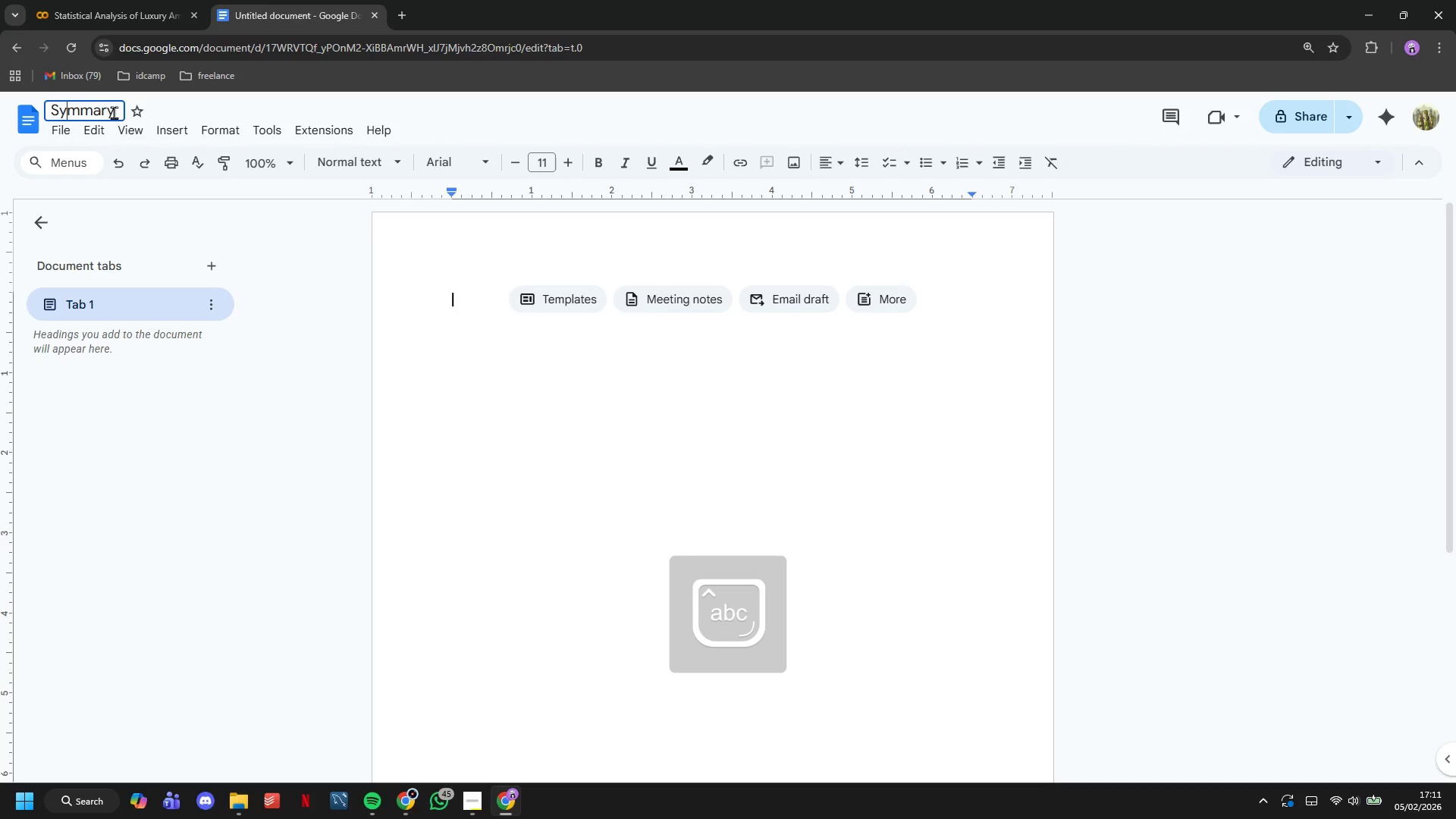 
key(ArrowLeft)
 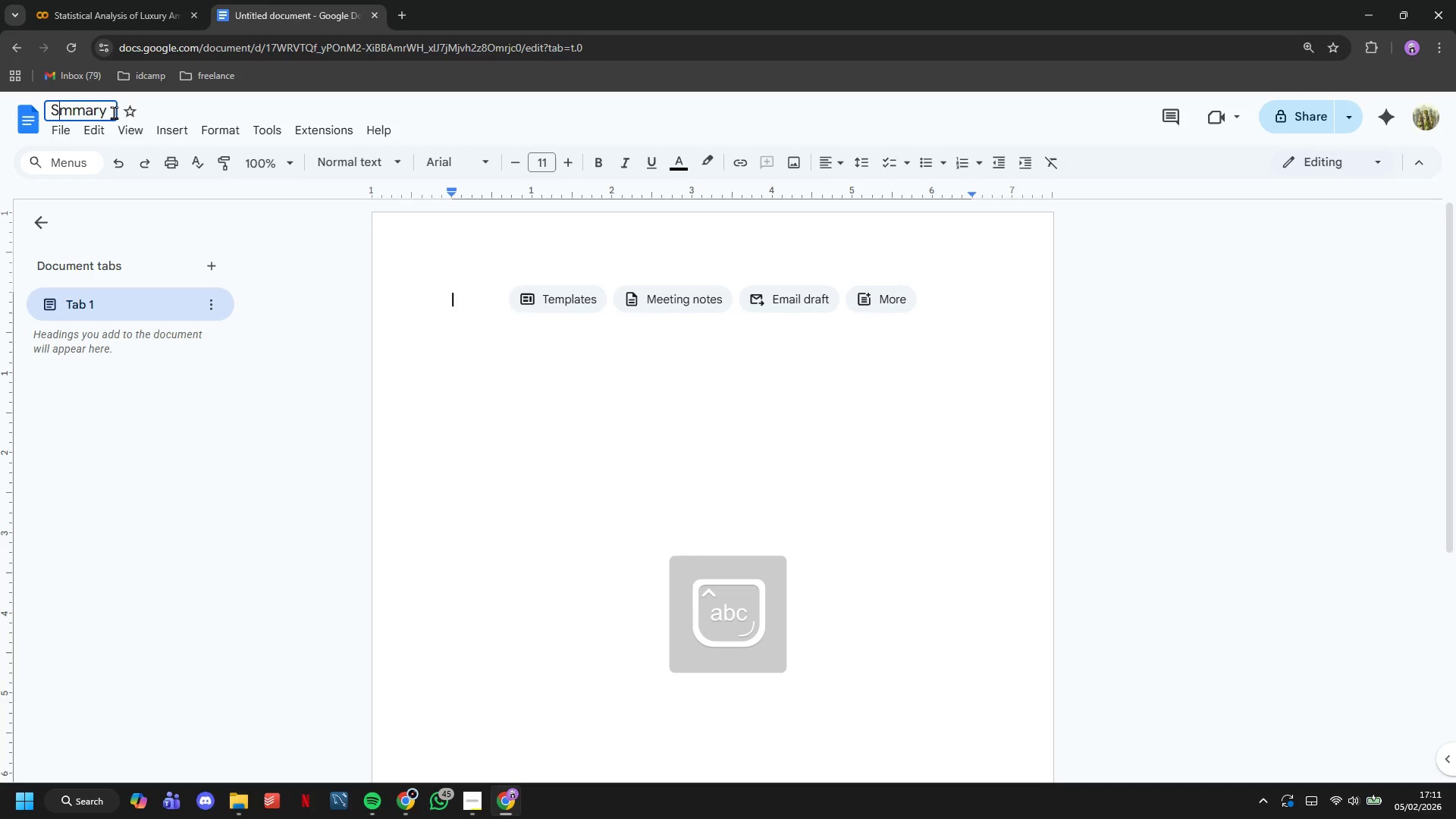 
key(Backspace)
type(iu)
key(Backspace)
key(Backspace)
type(u)
 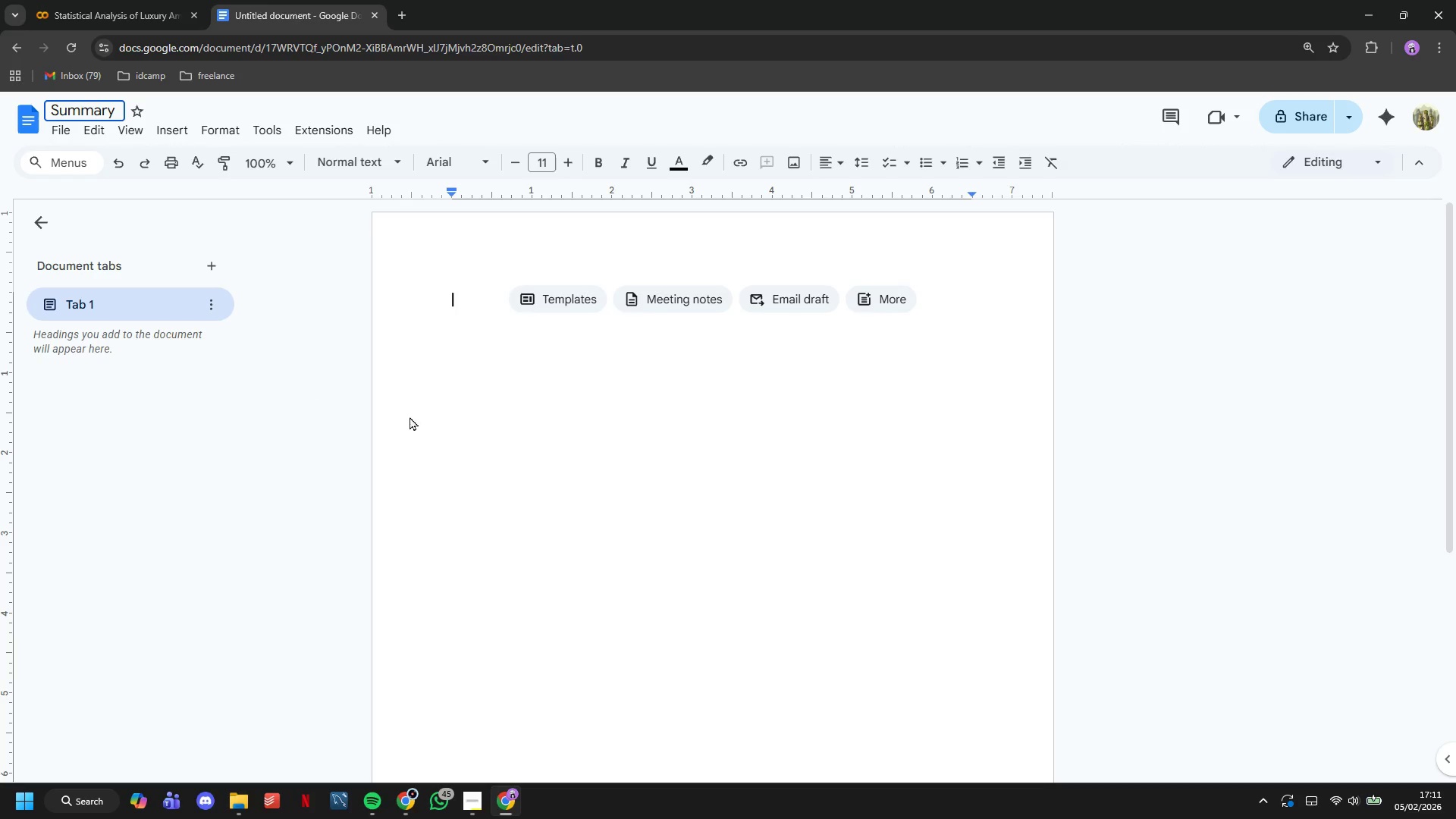 
left_click([482, 410])
 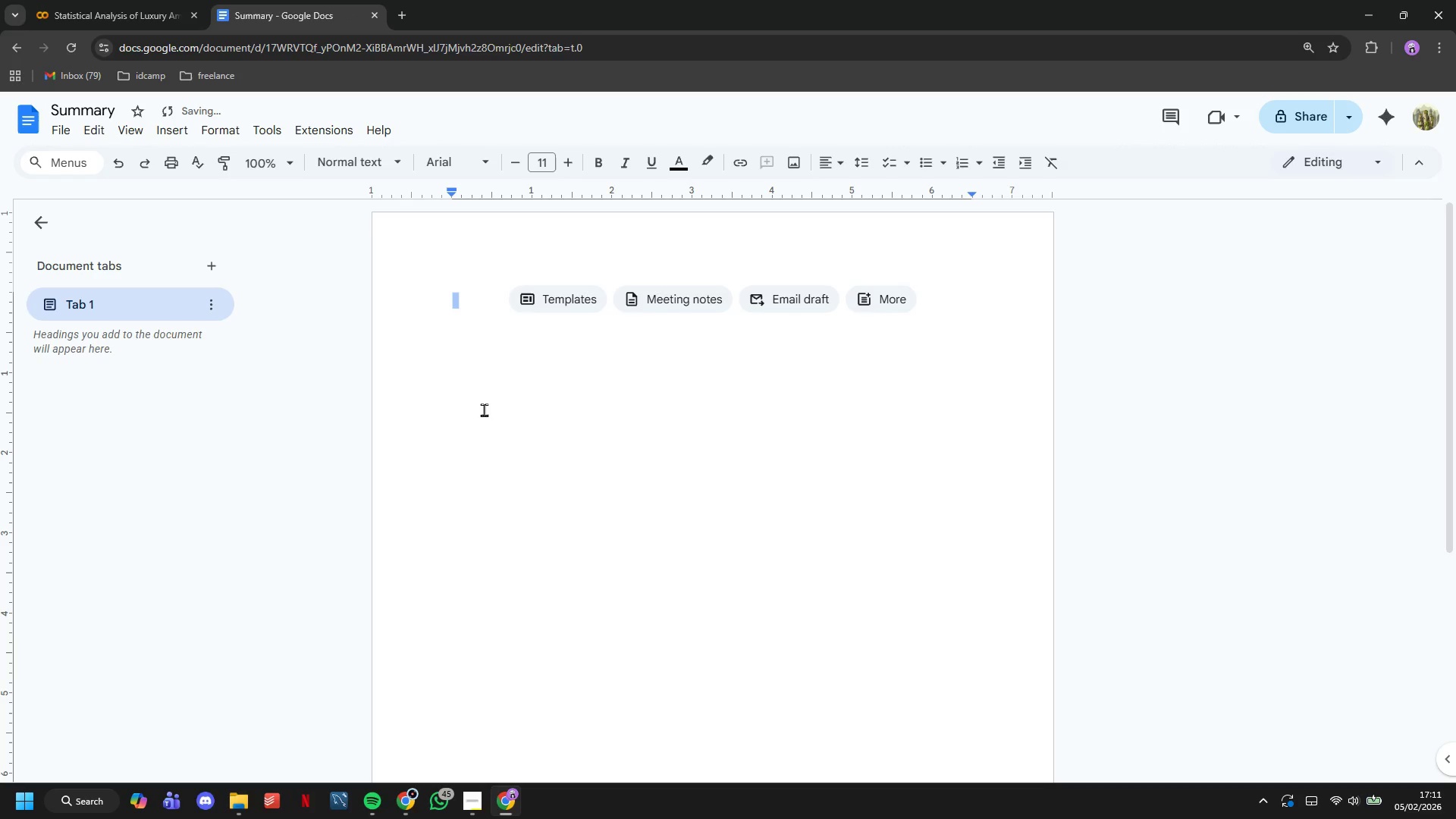 
key(Control+V)
 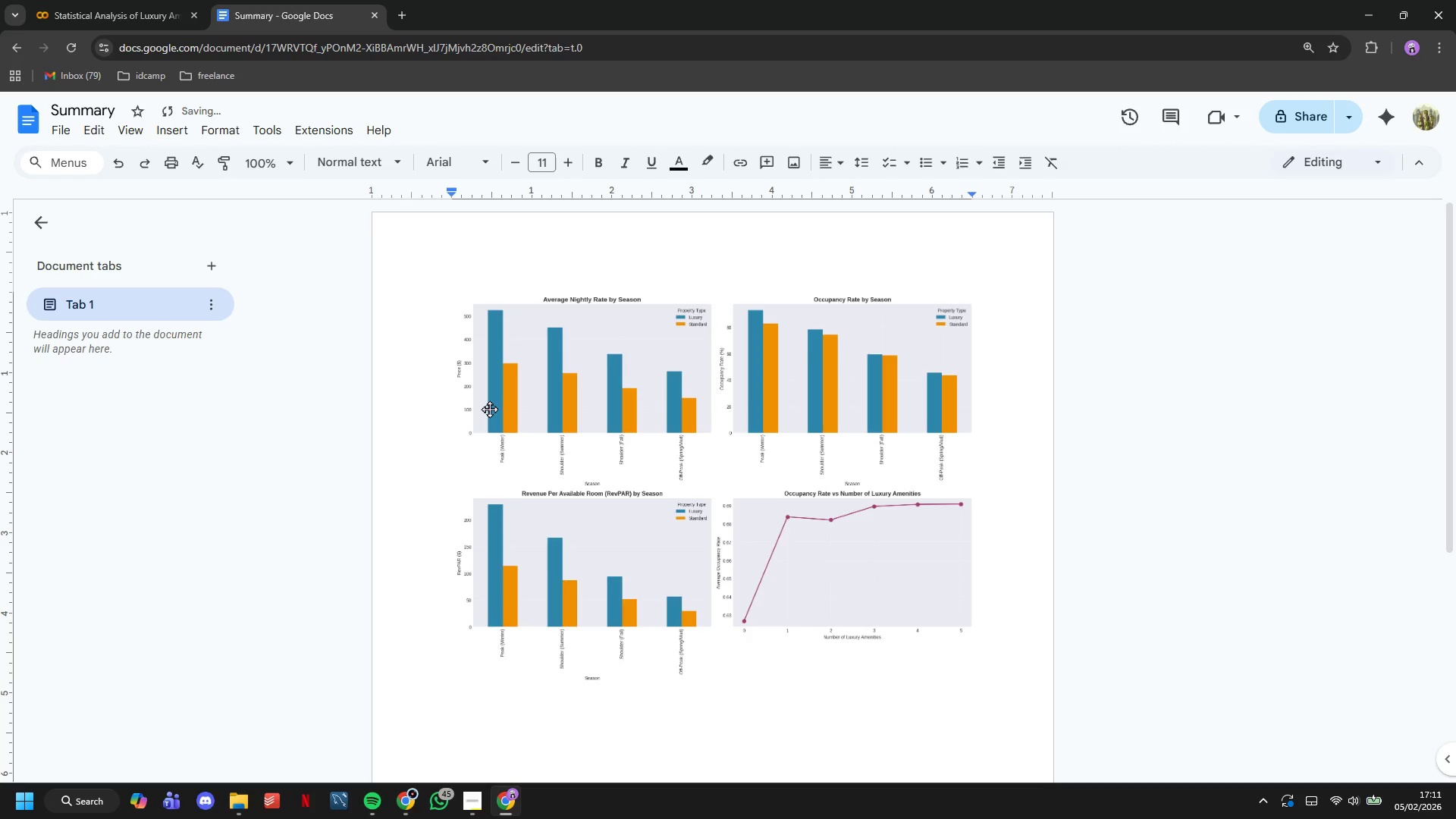 
scroll: coordinate [489, 409], scroll_direction: up, amount: 4.0
 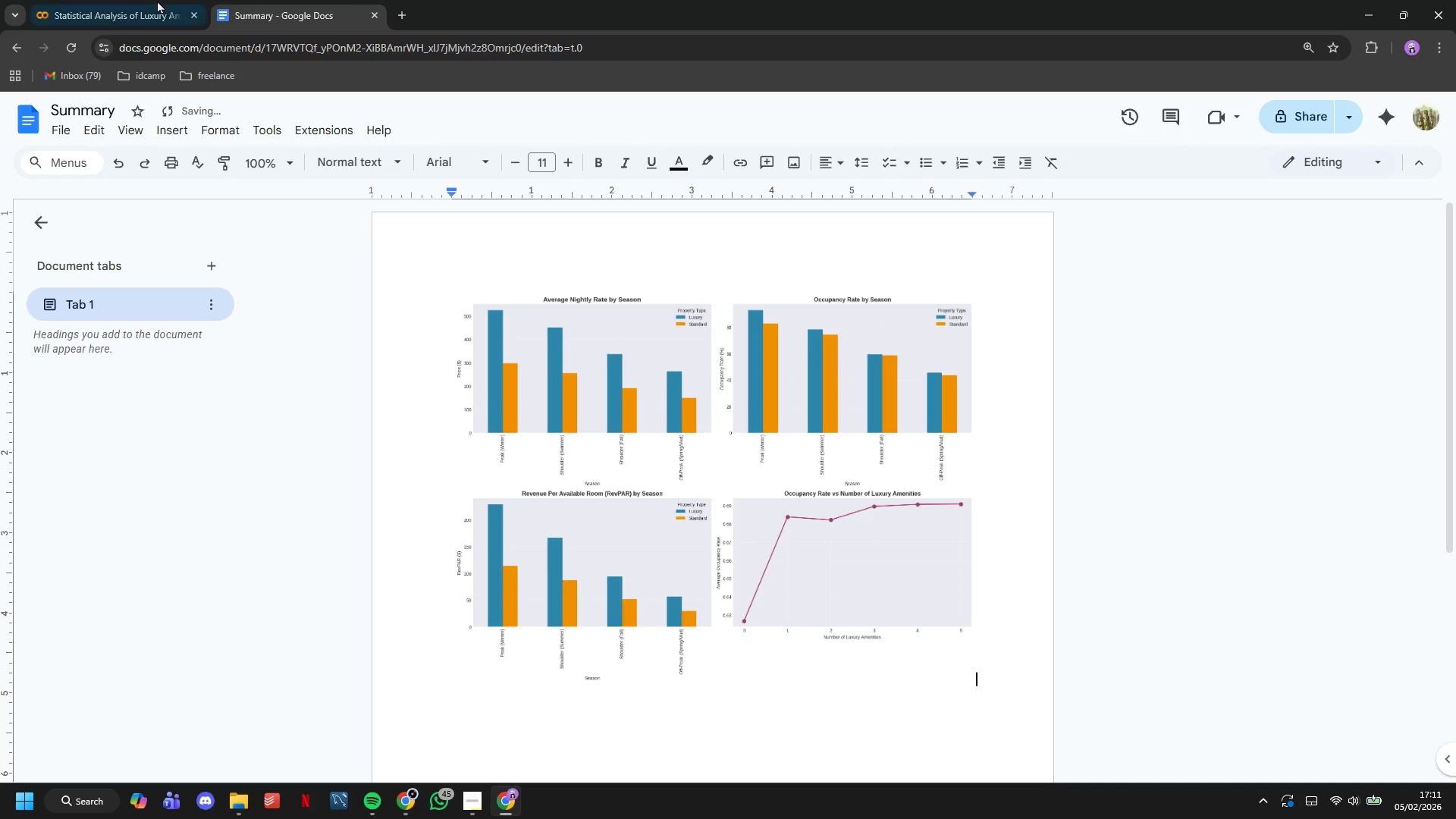 
left_click([155, 0])
 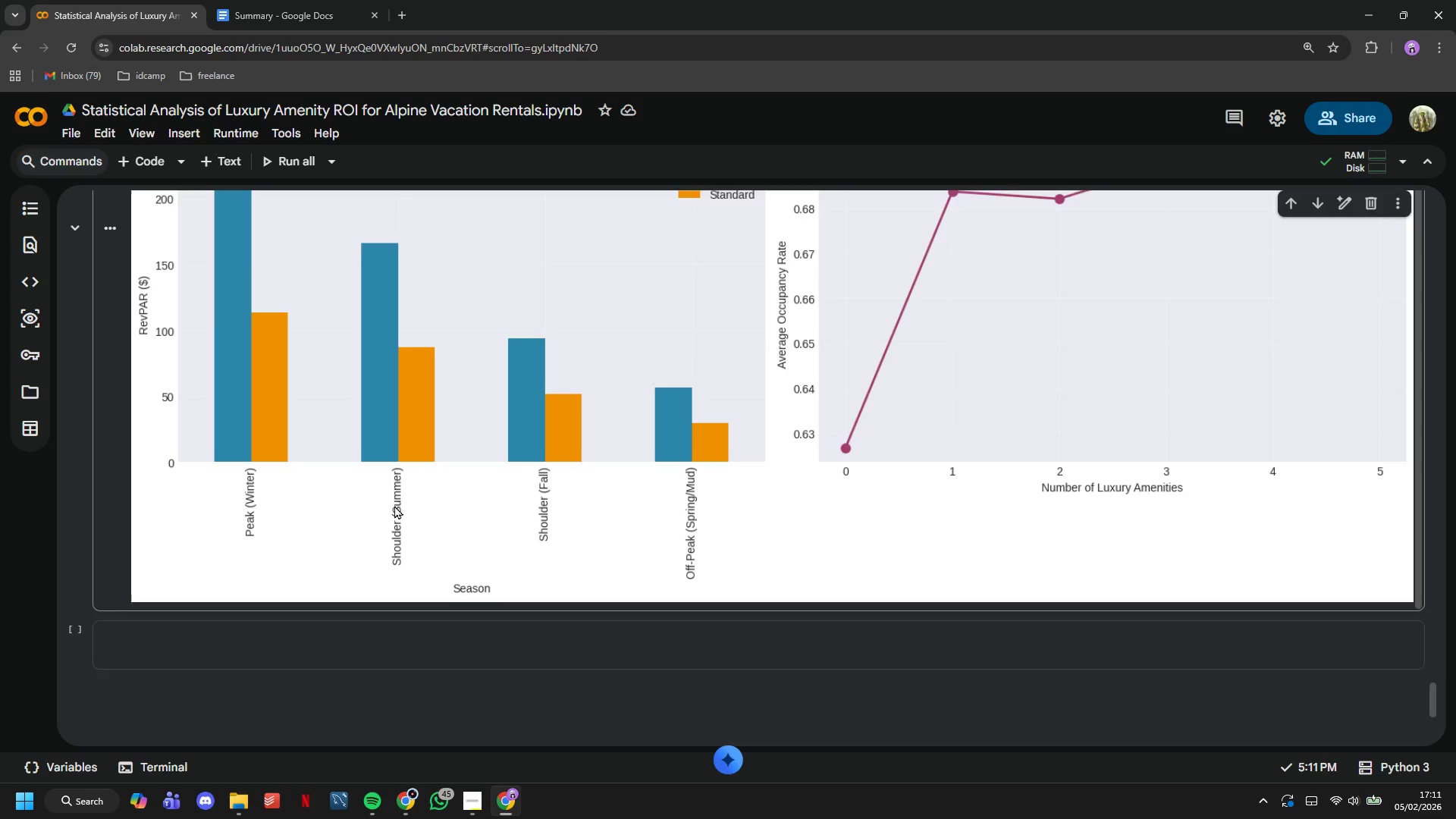 
scroll: coordinate [396, 514], scroll_direction: down, amount: 2.0
 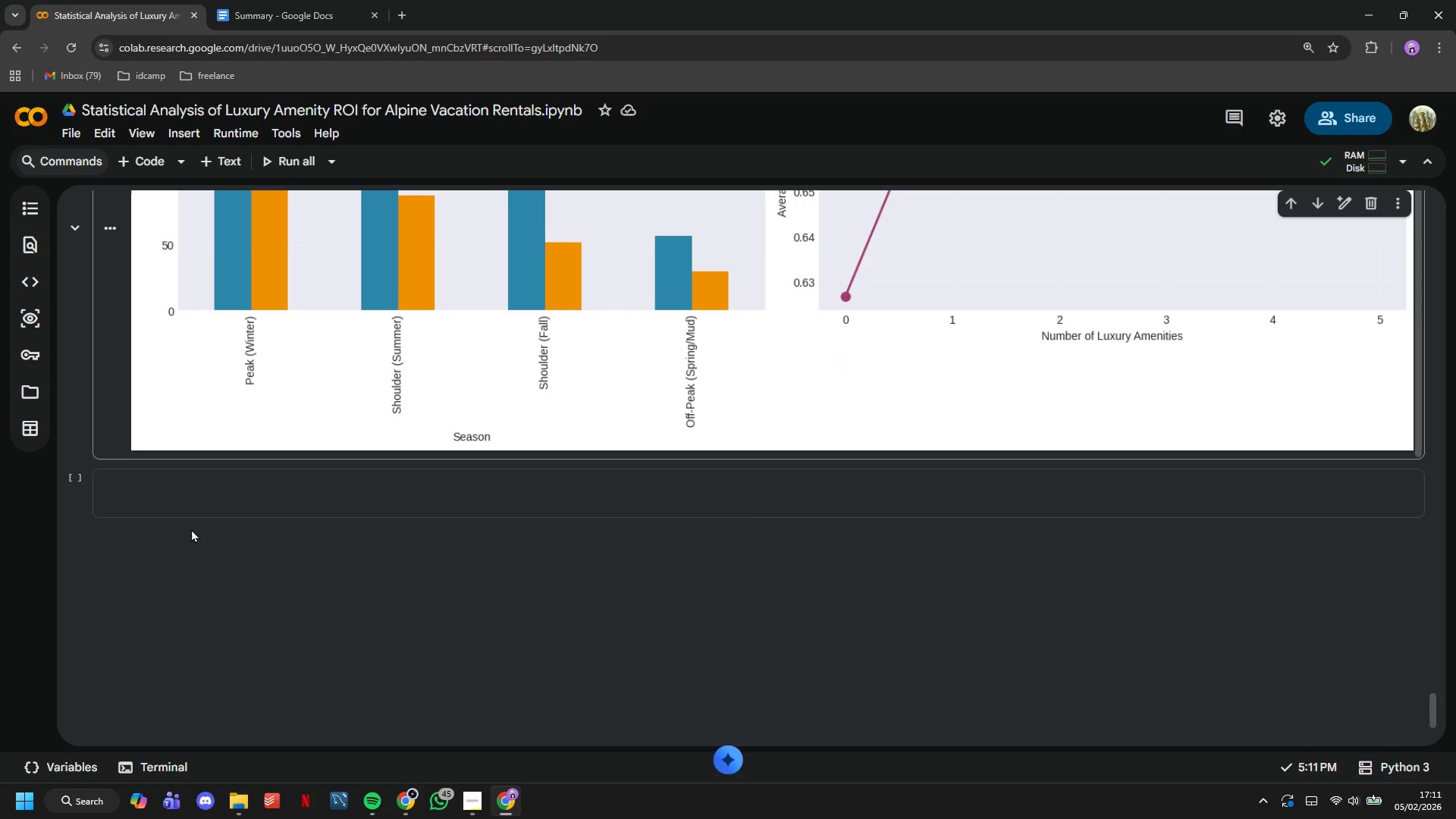 
left_click([184, 517])
 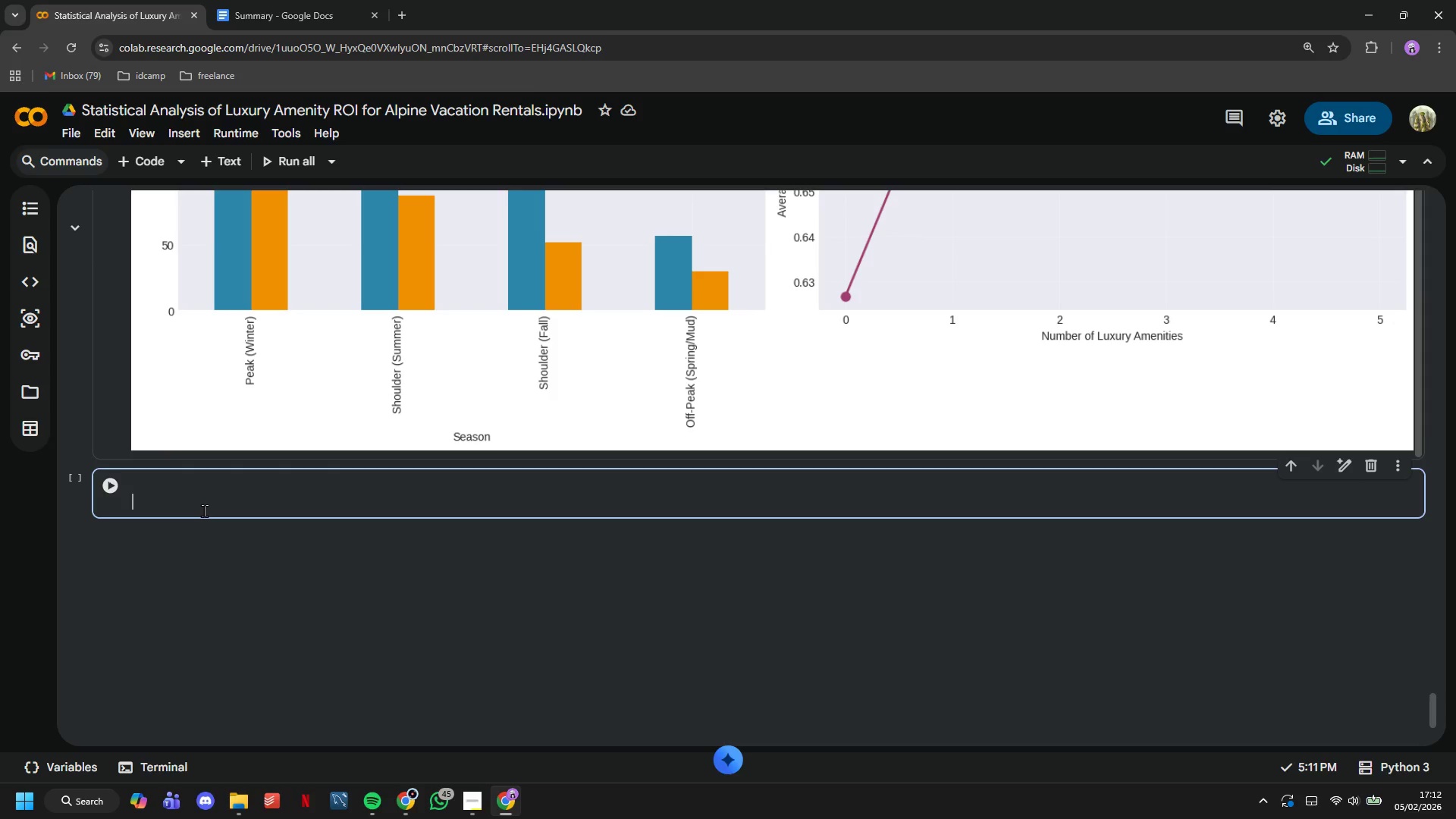 
wait(7.22)
 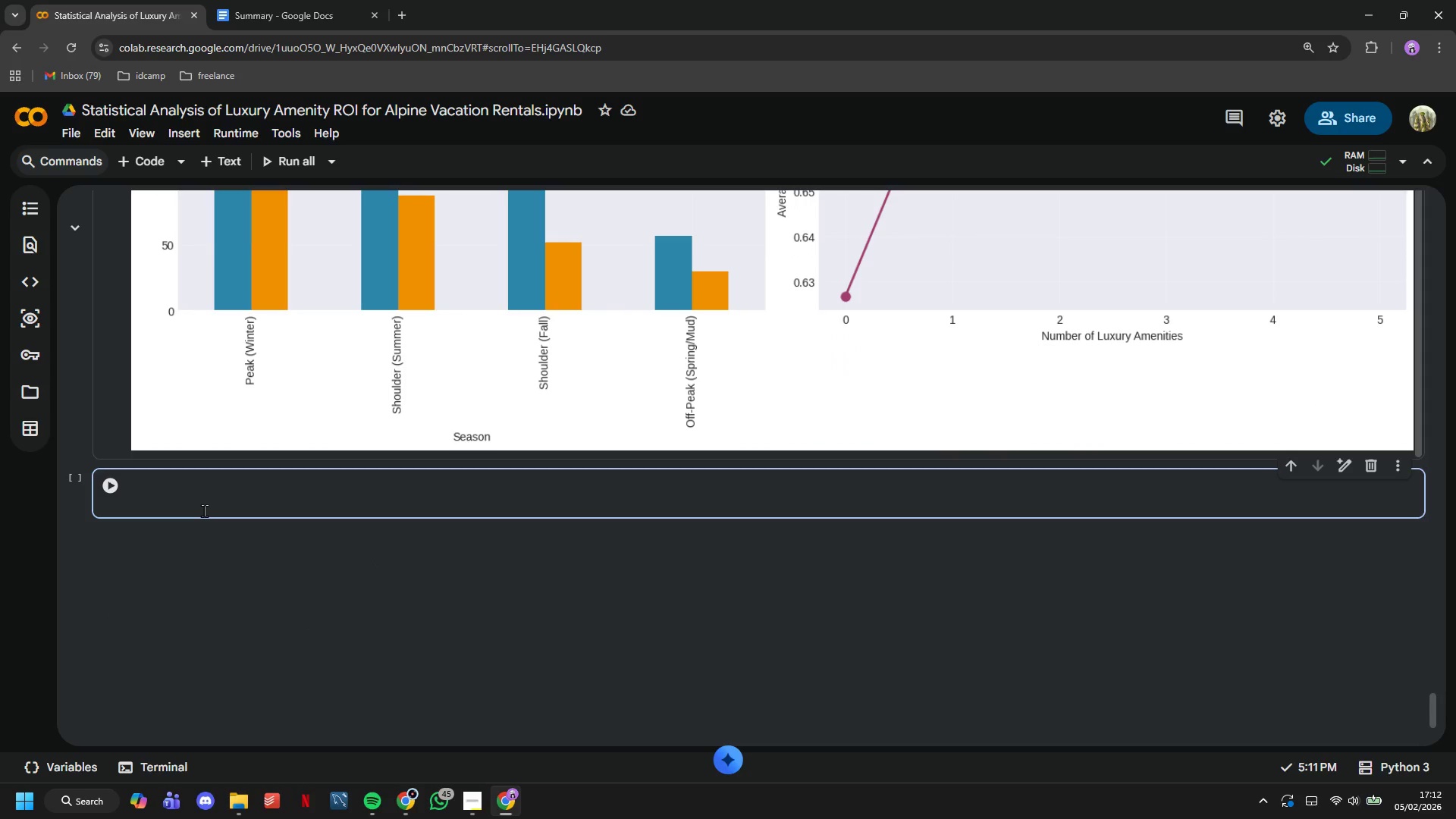 
left_click([1368, 455])
 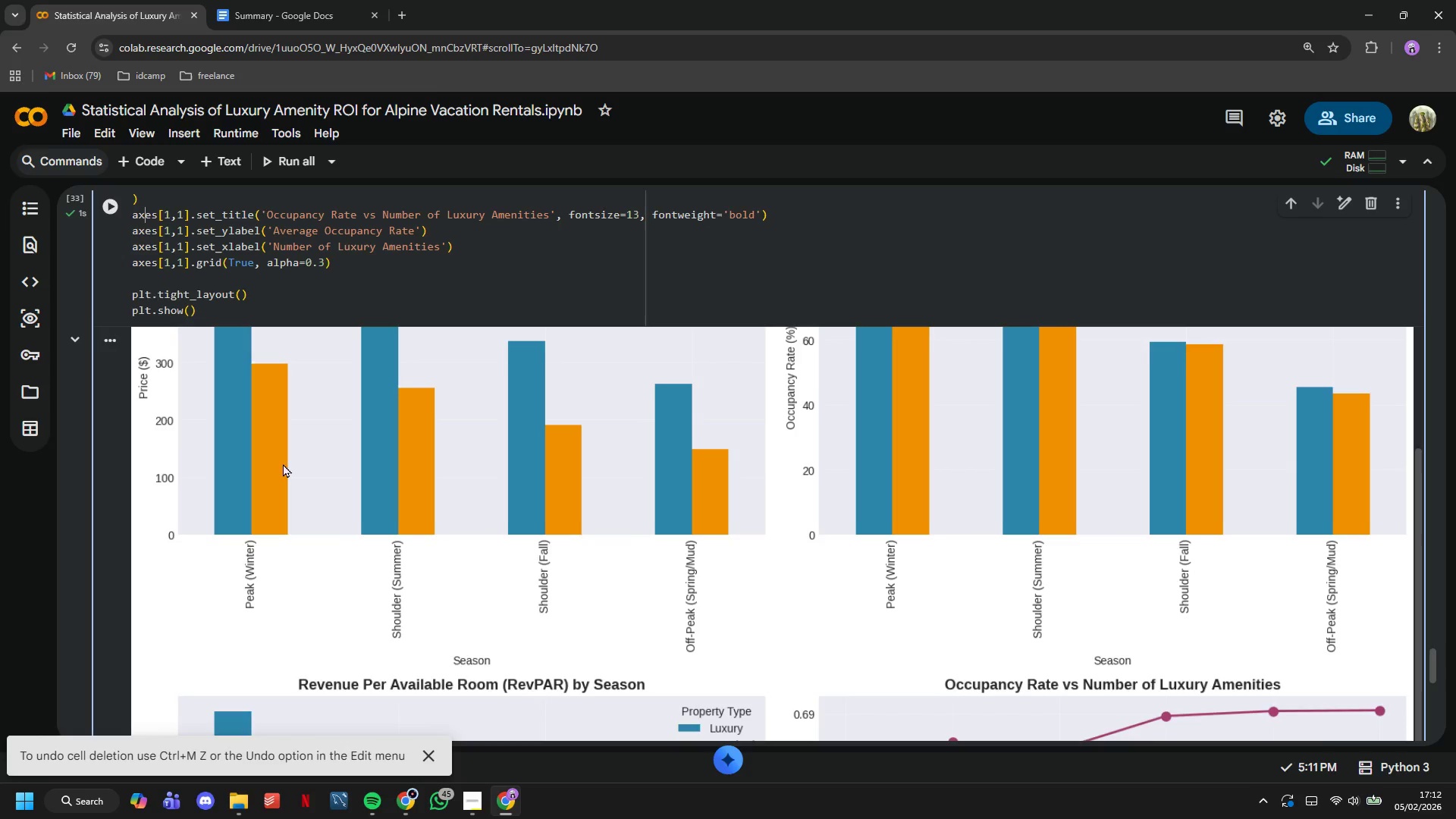 
scroll: coordinate [349, 415], scroll_direction: up, amount: 8.0
 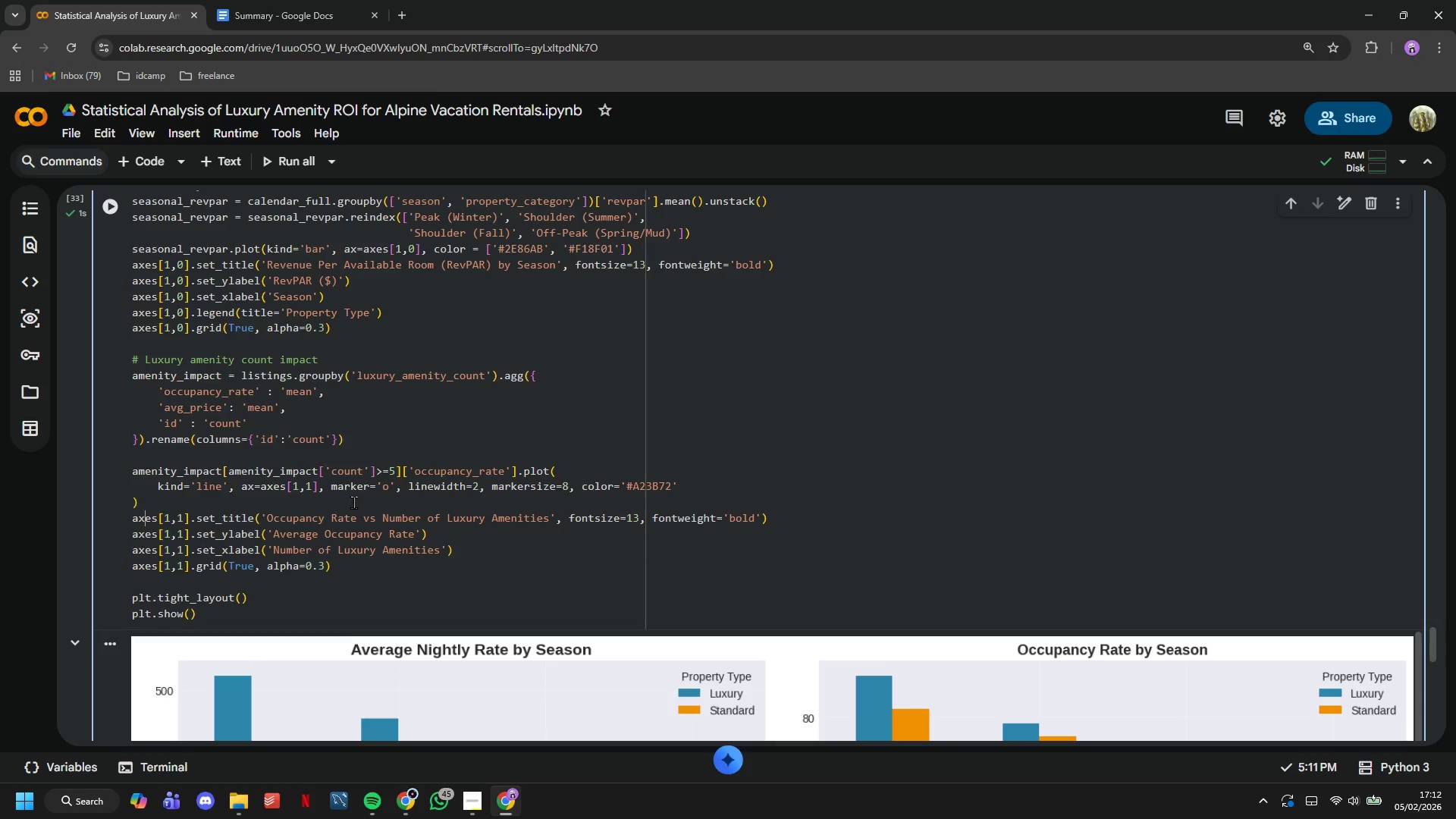 
wait(11.8)
 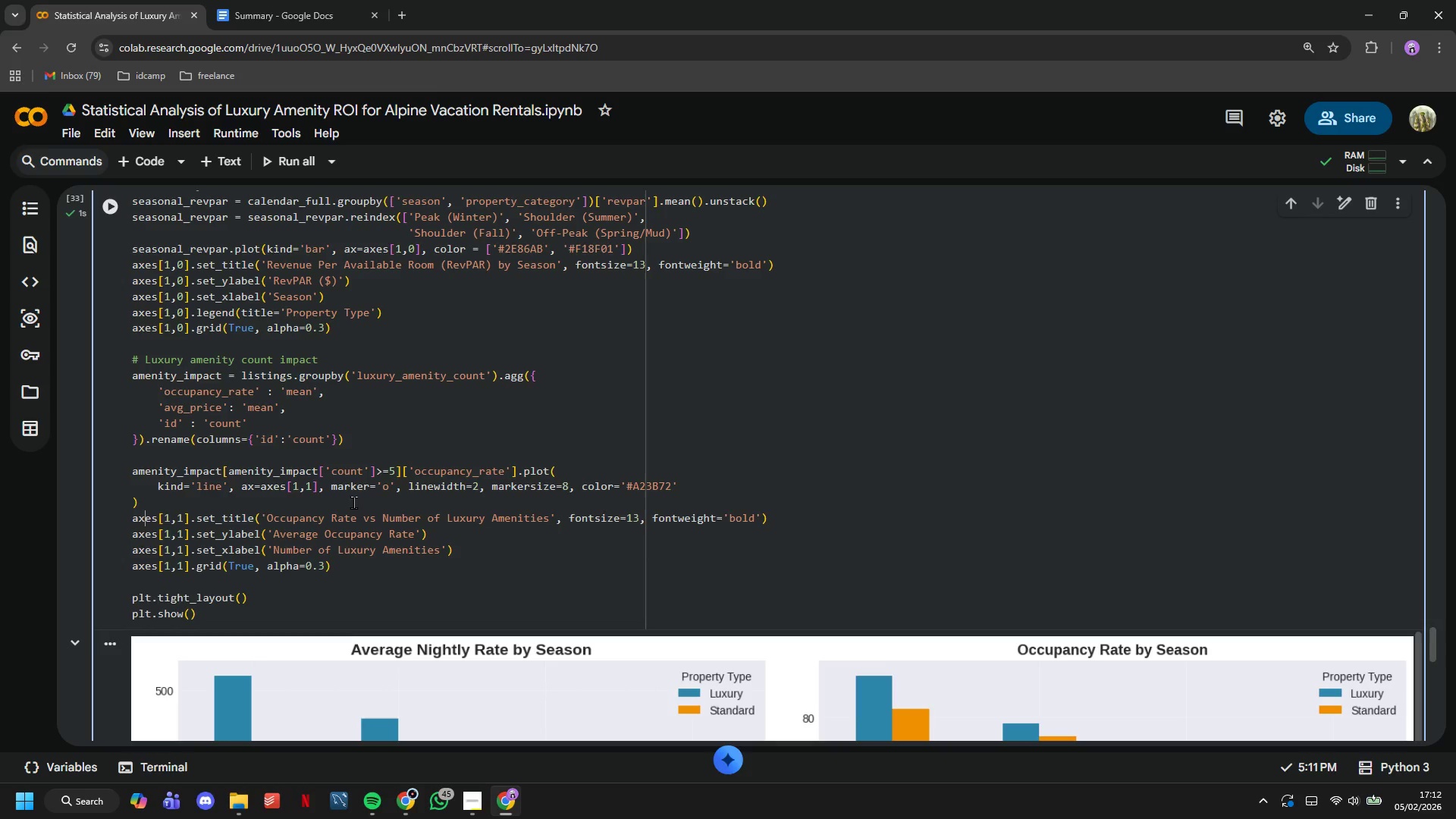 
scroll: coordinate [361, 502], scroll_direction: down, amount: 1.0
 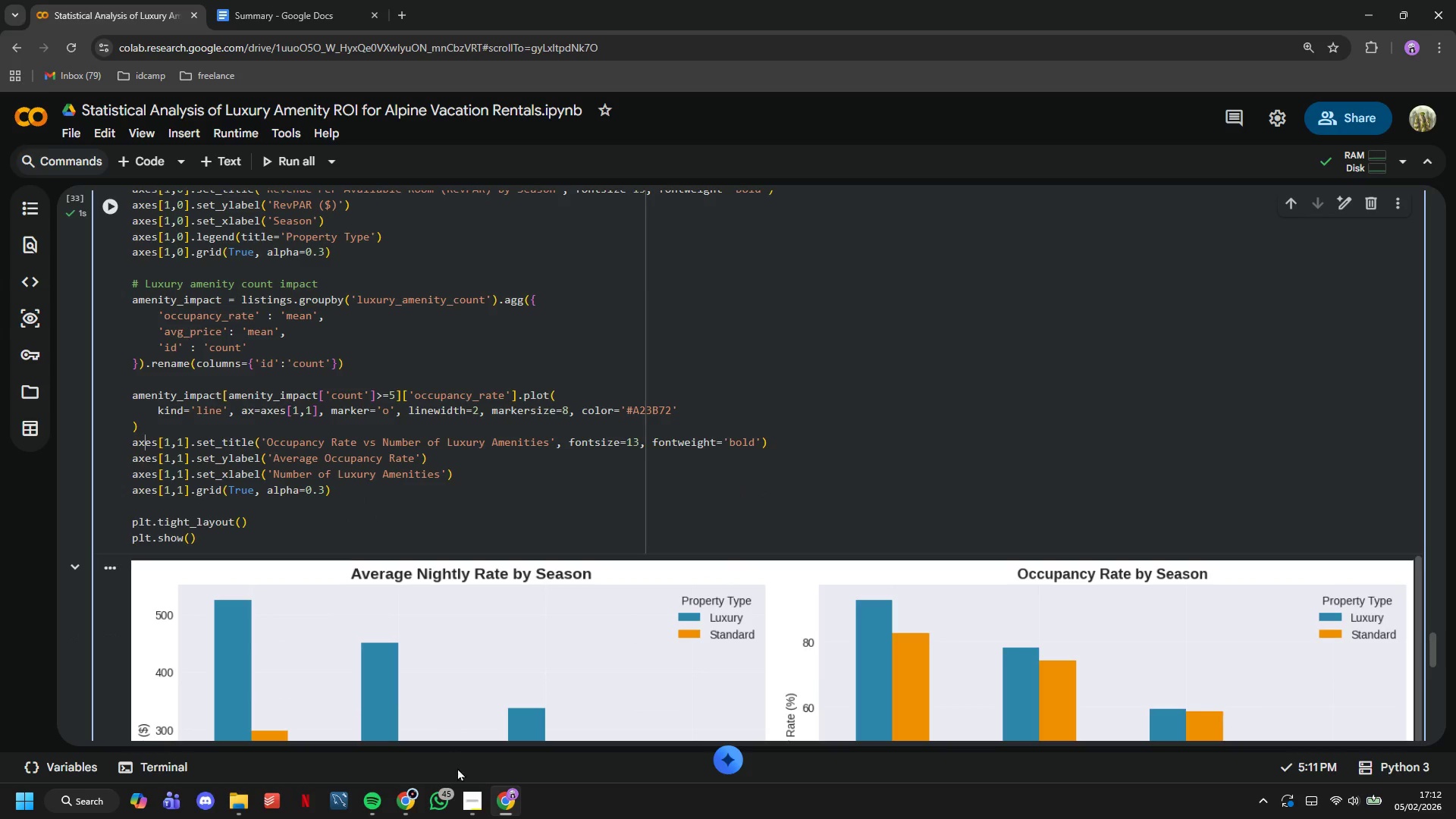 
left_click([466, 794])